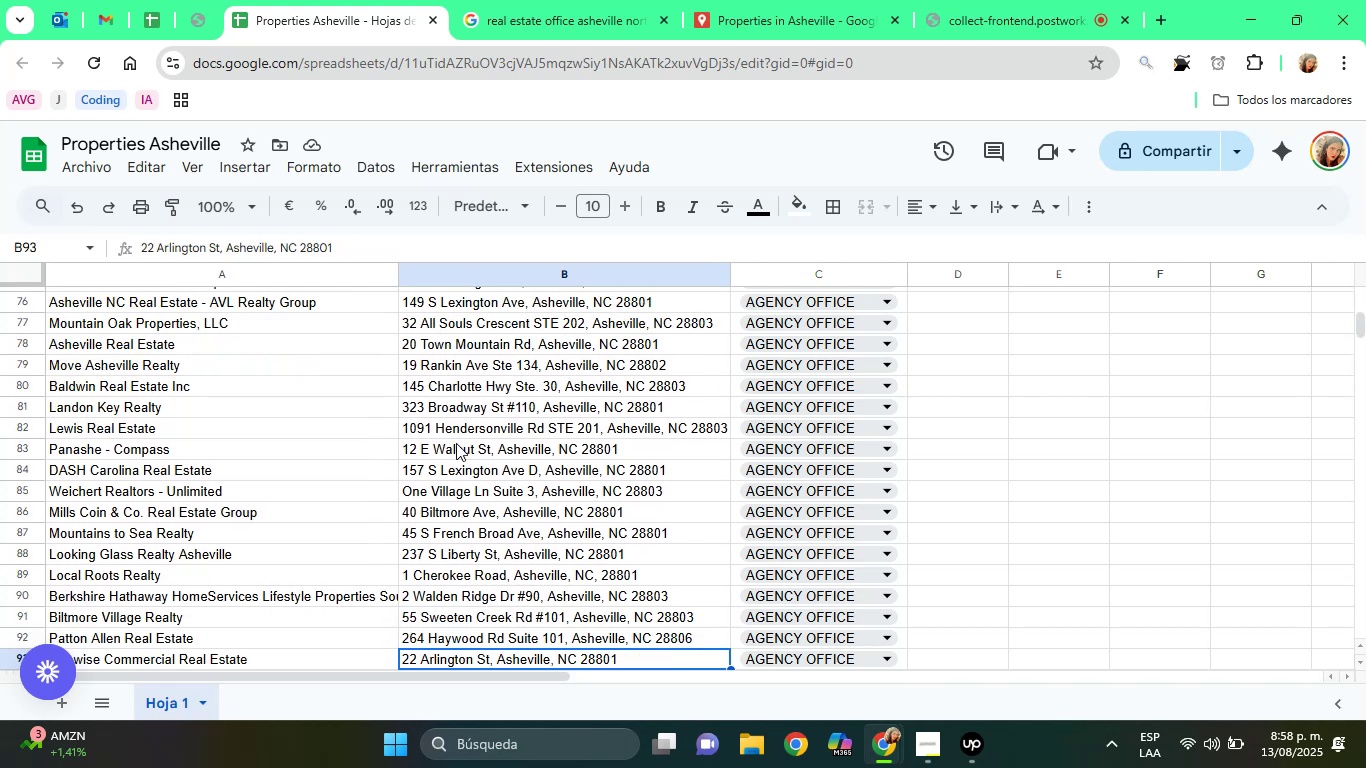 
key(ArrowDown)
 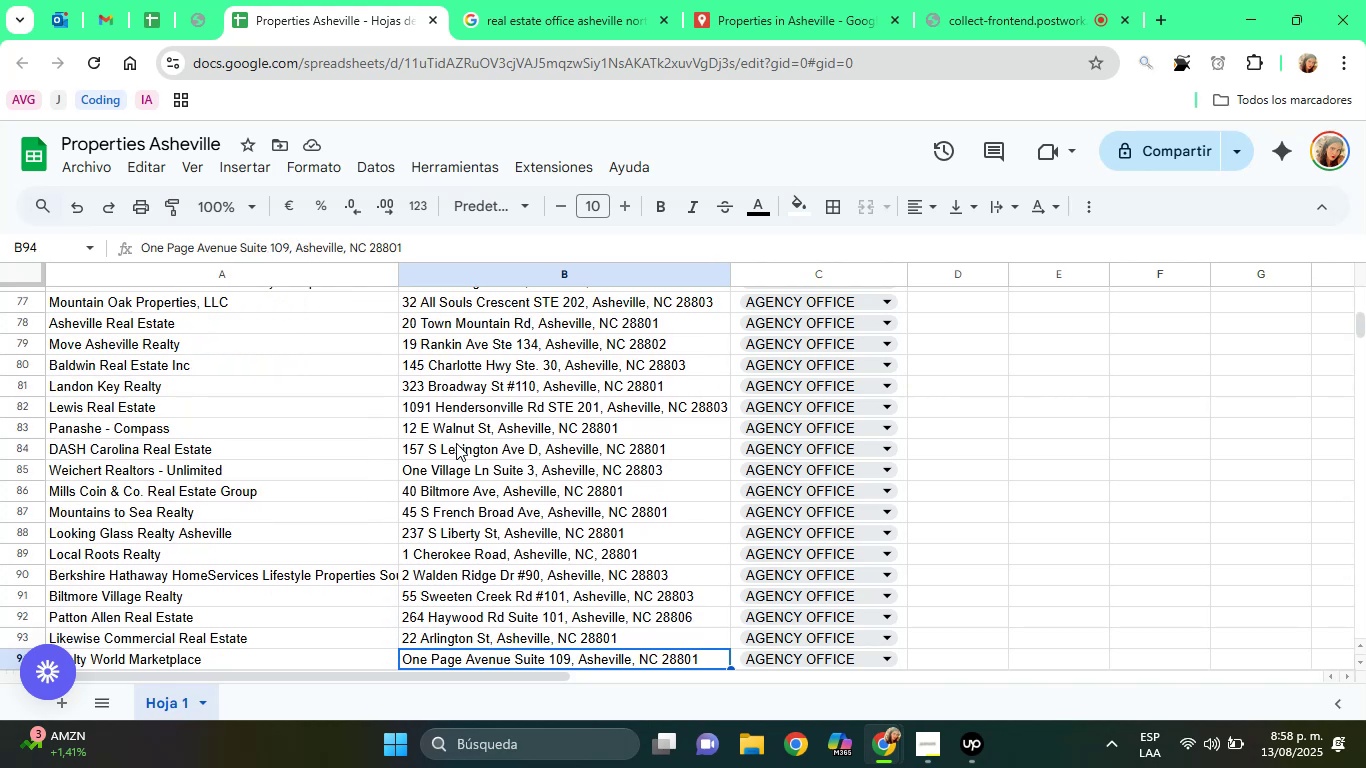 
key(ArrowUp)
 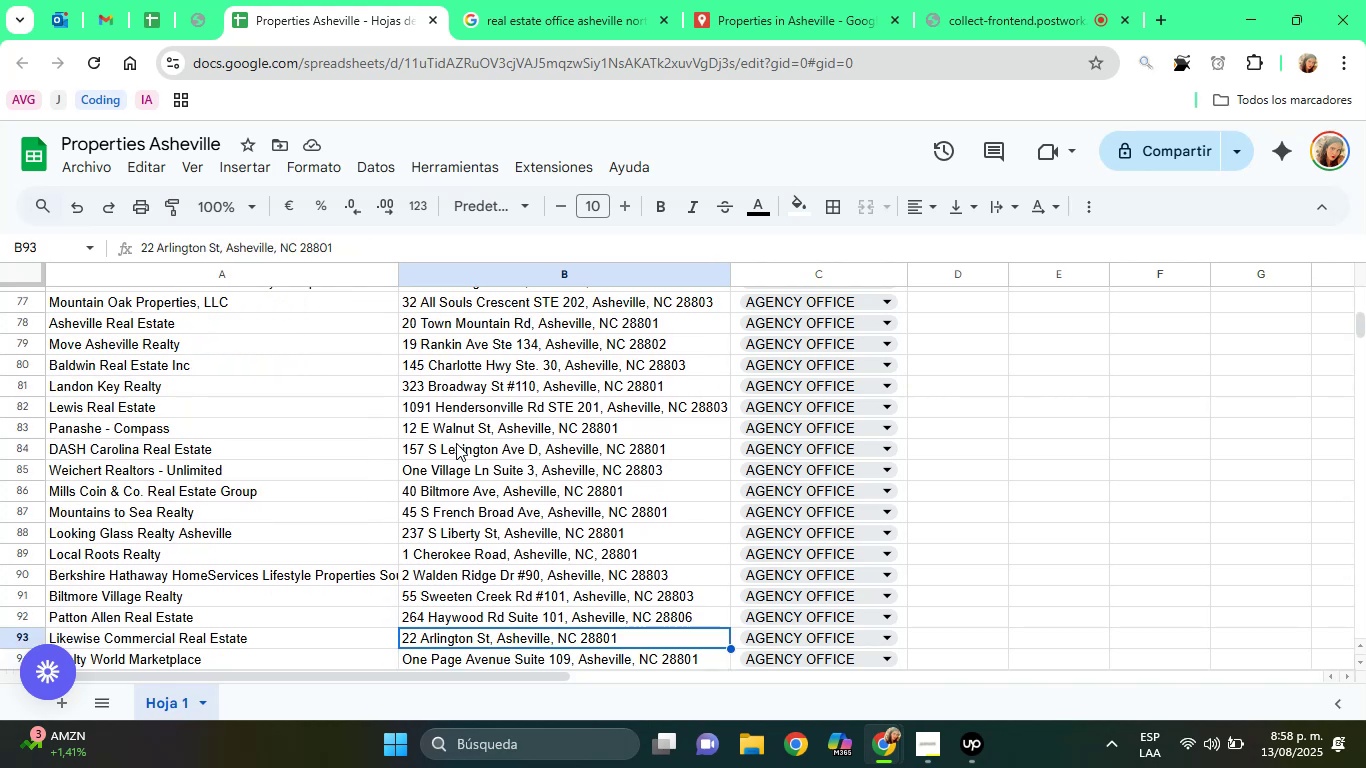 
key(ArrowUp)
 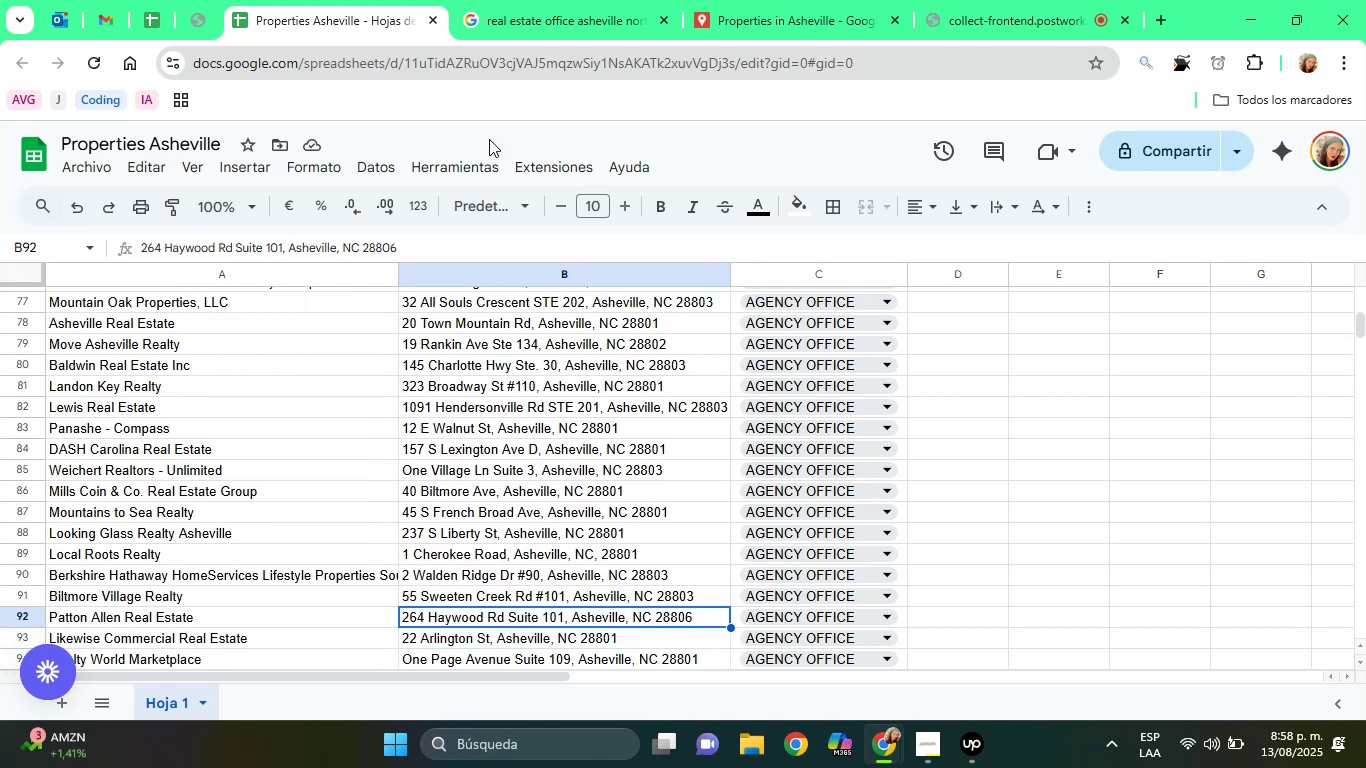 
left_click([555, 0])
 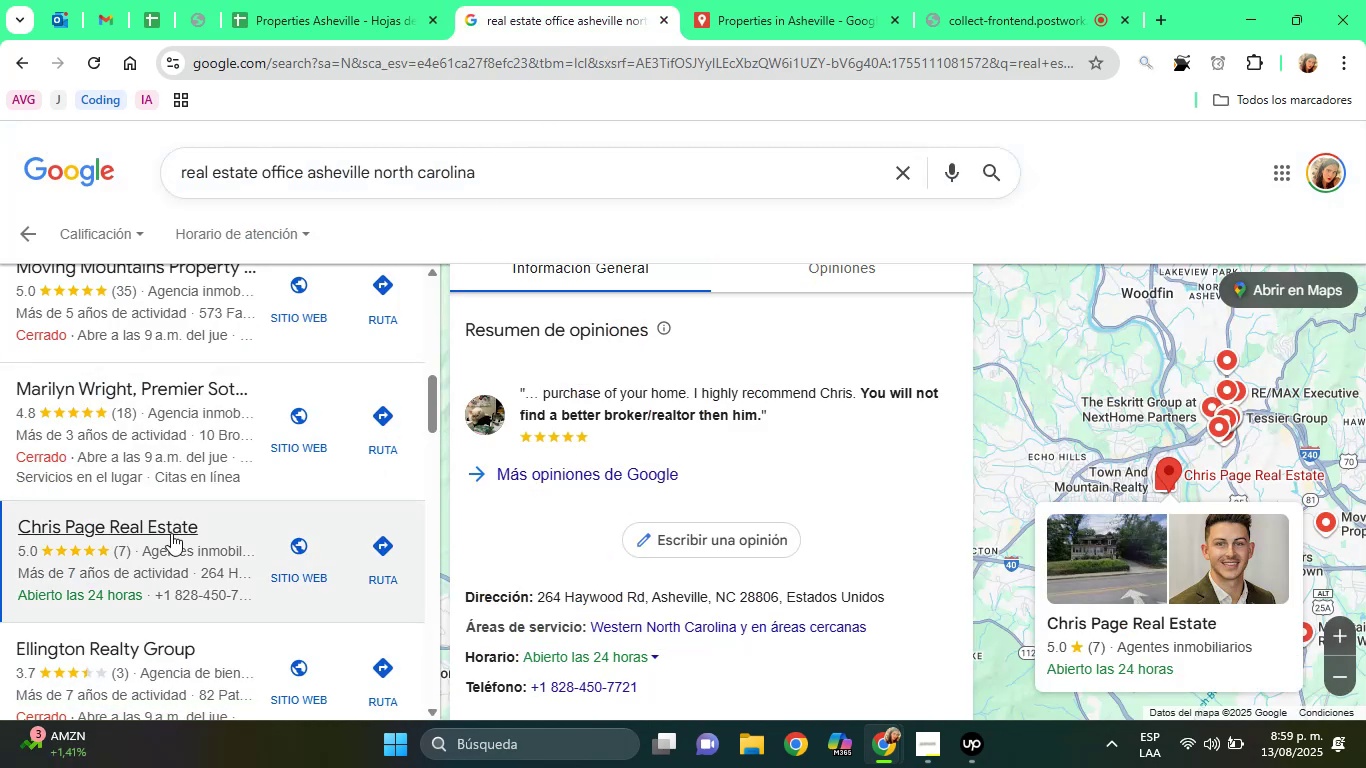 
left_click([151, 640])
 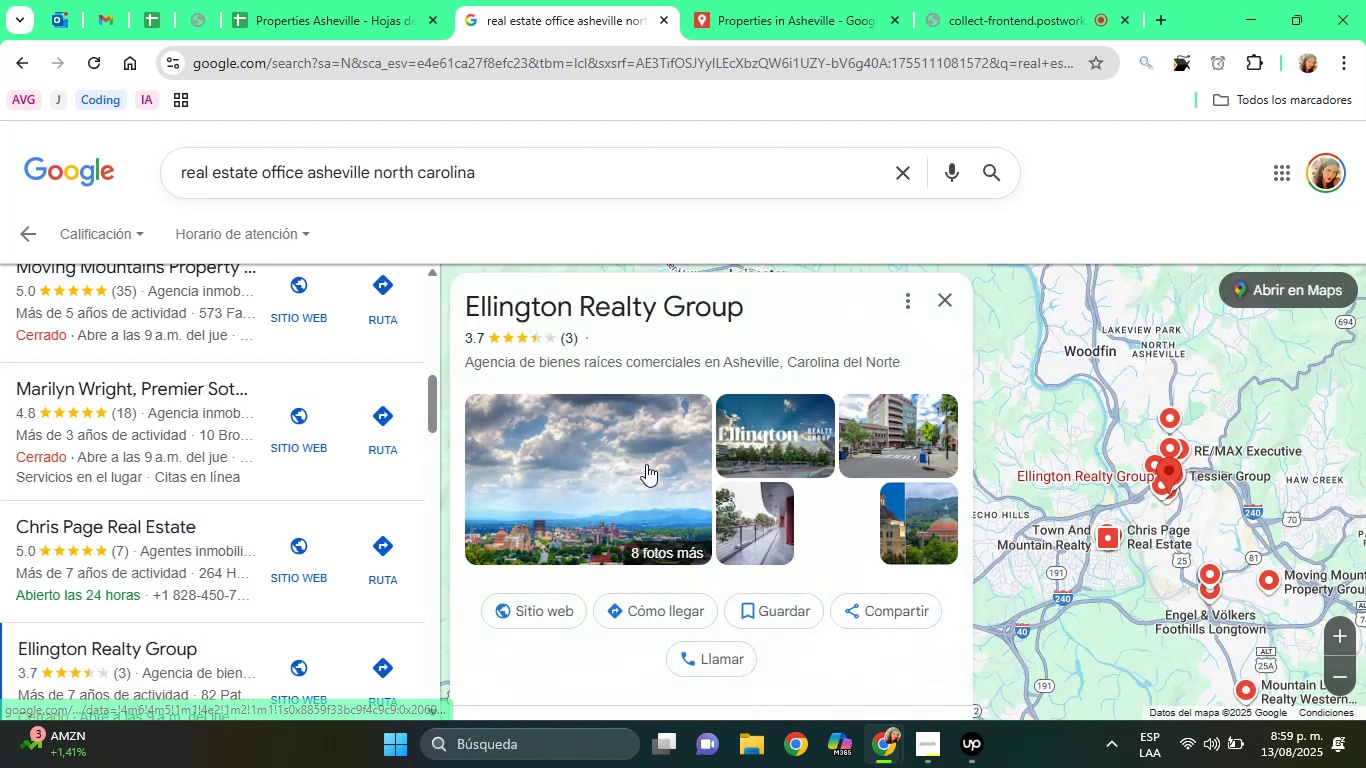 
left_click([484, 676])
 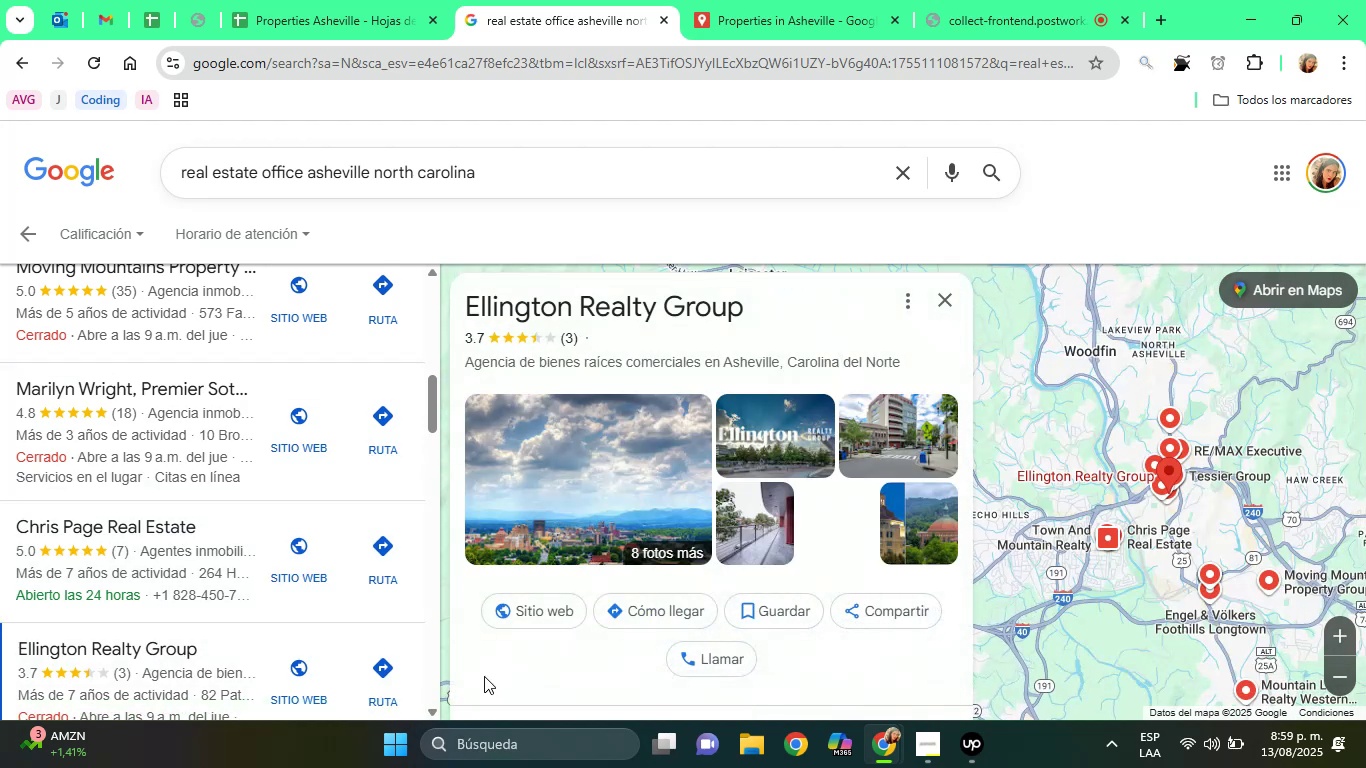 
hold_key(key=ArrowDown, duration=0.67)
 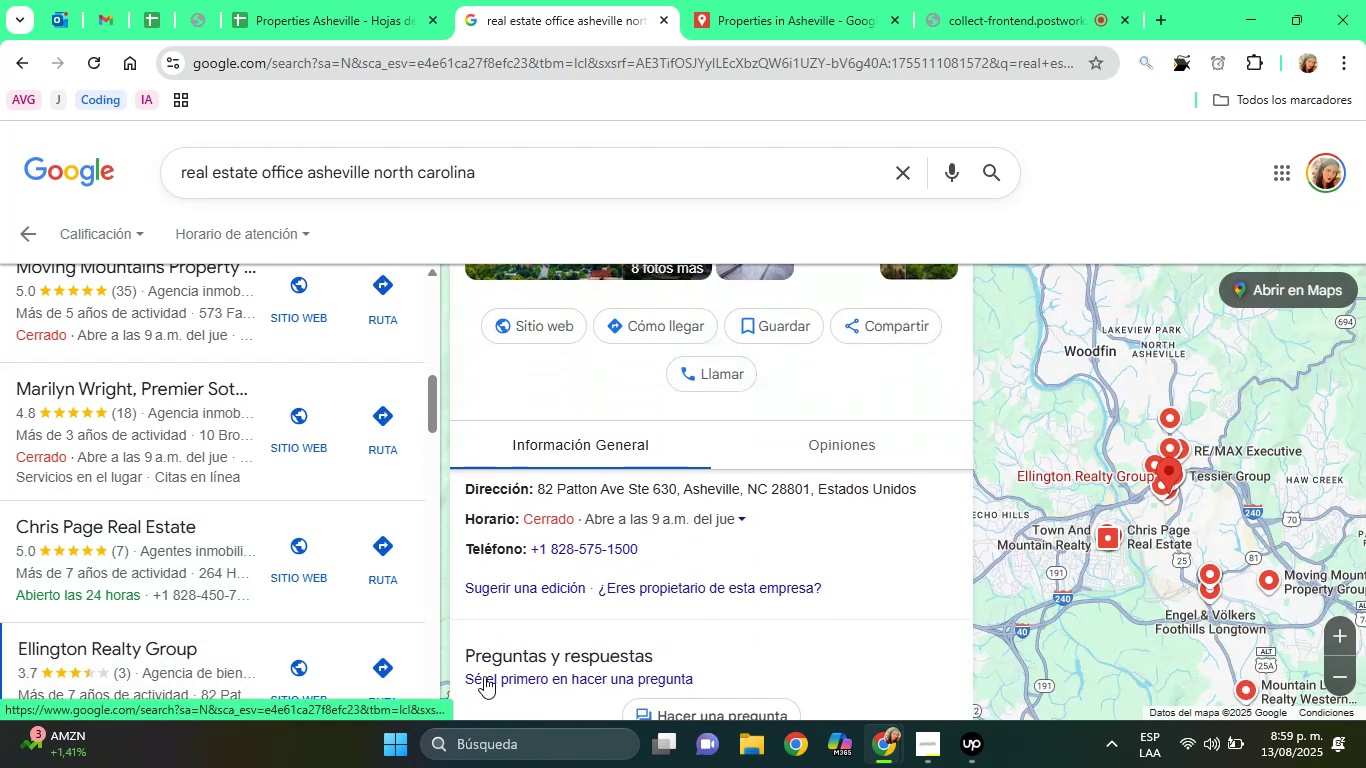 
hold_key(key=ArrowDown, duration=0.55)
 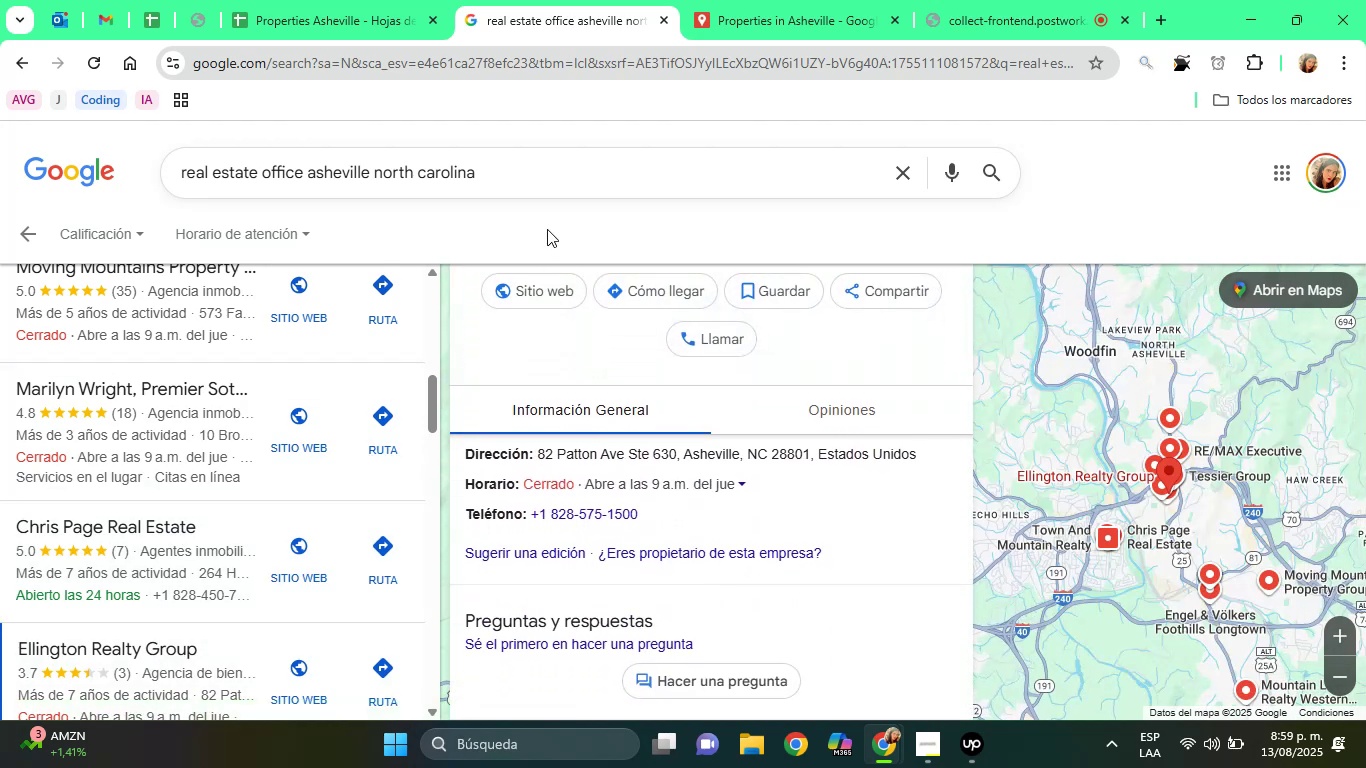 
left_click([360, 0])
 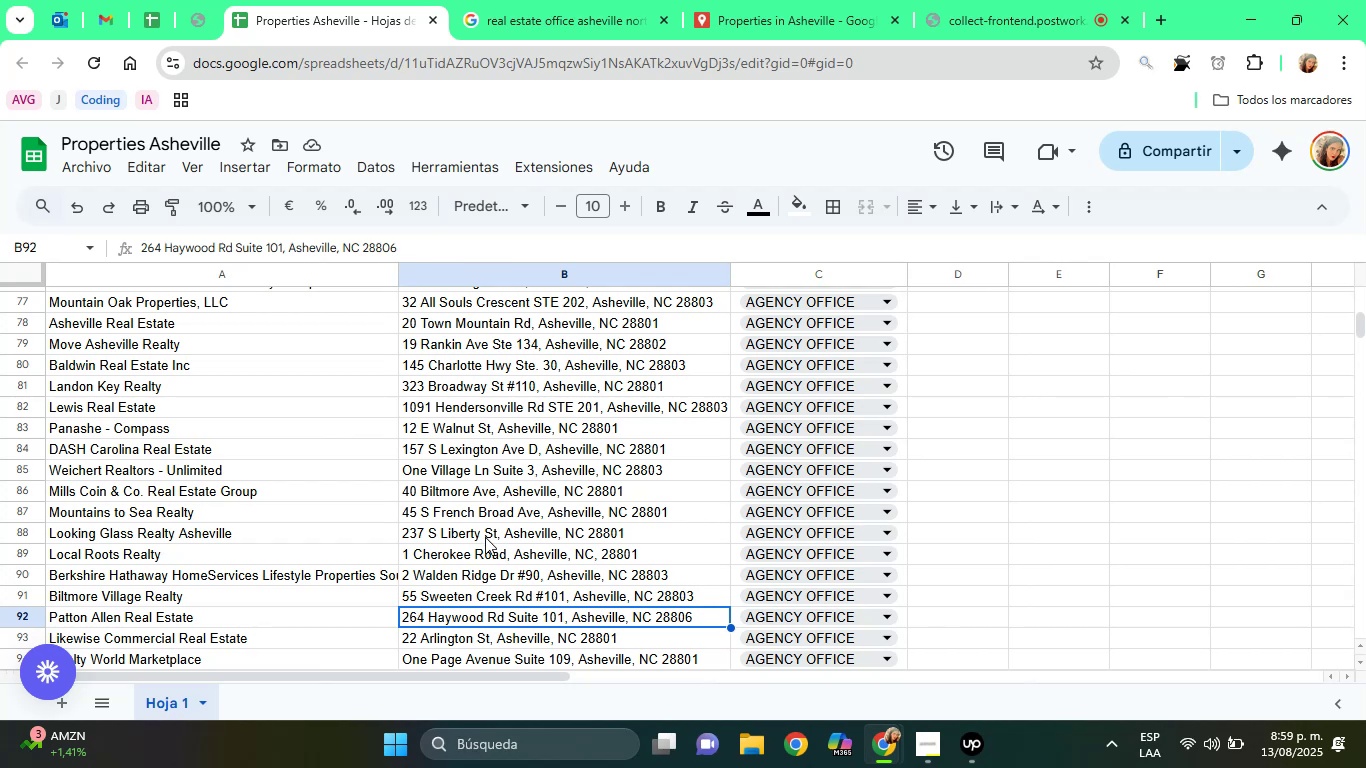 
key(ArrowDown)
 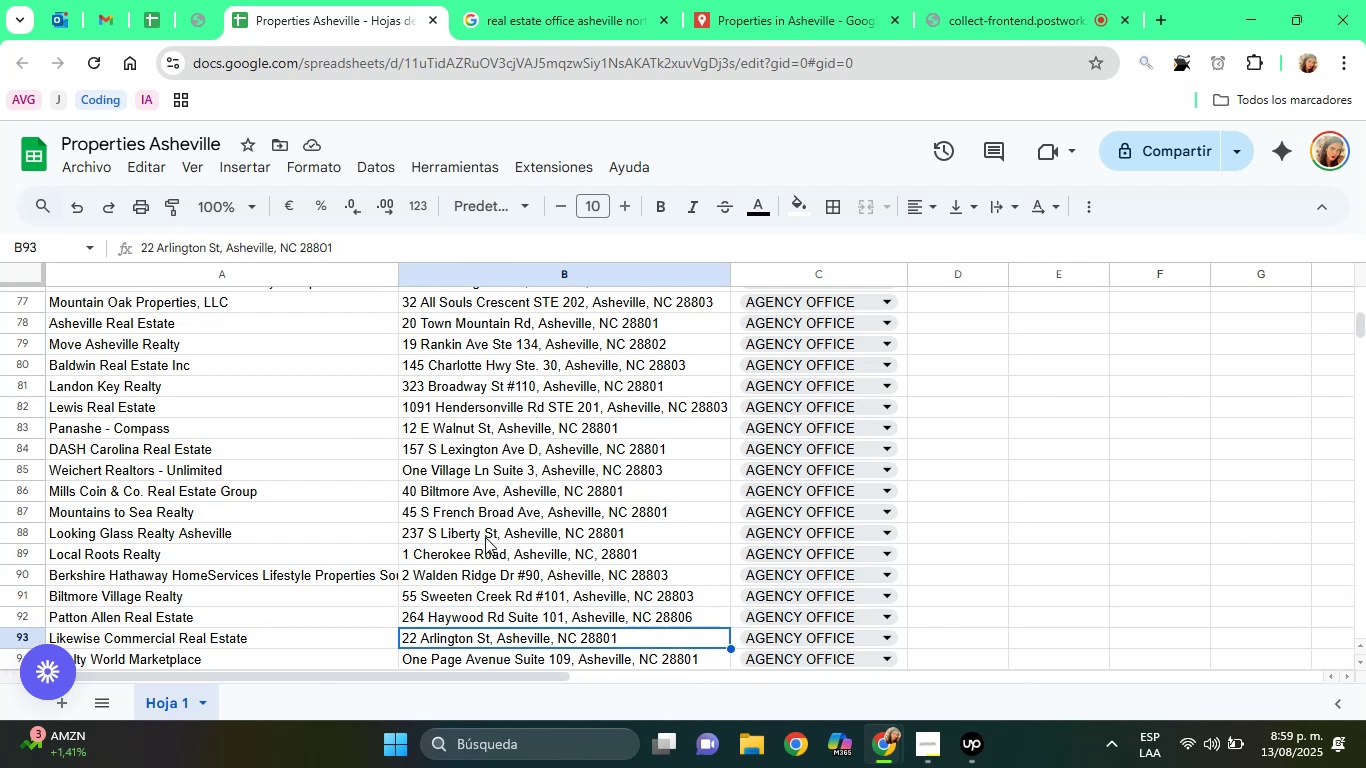 
key(ArrowDown)
 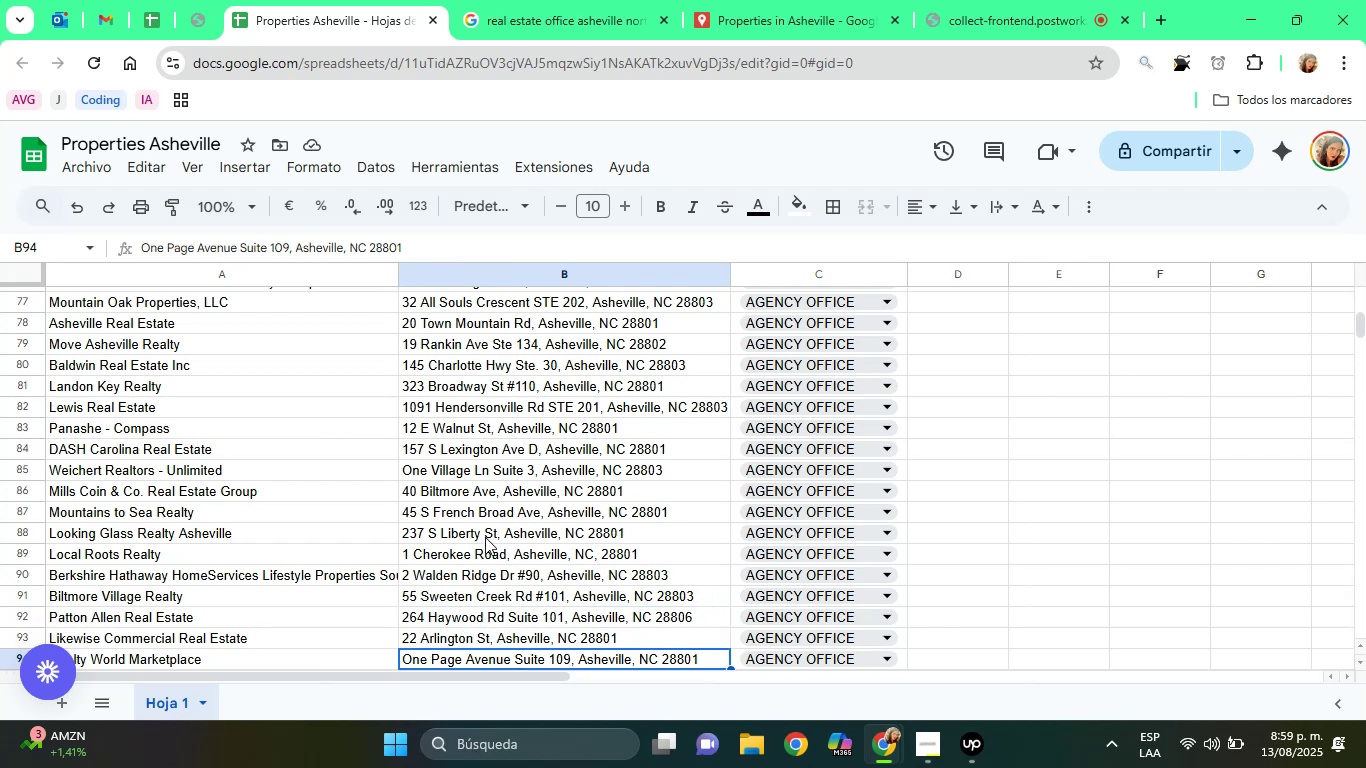 
key(ArrowDown)
 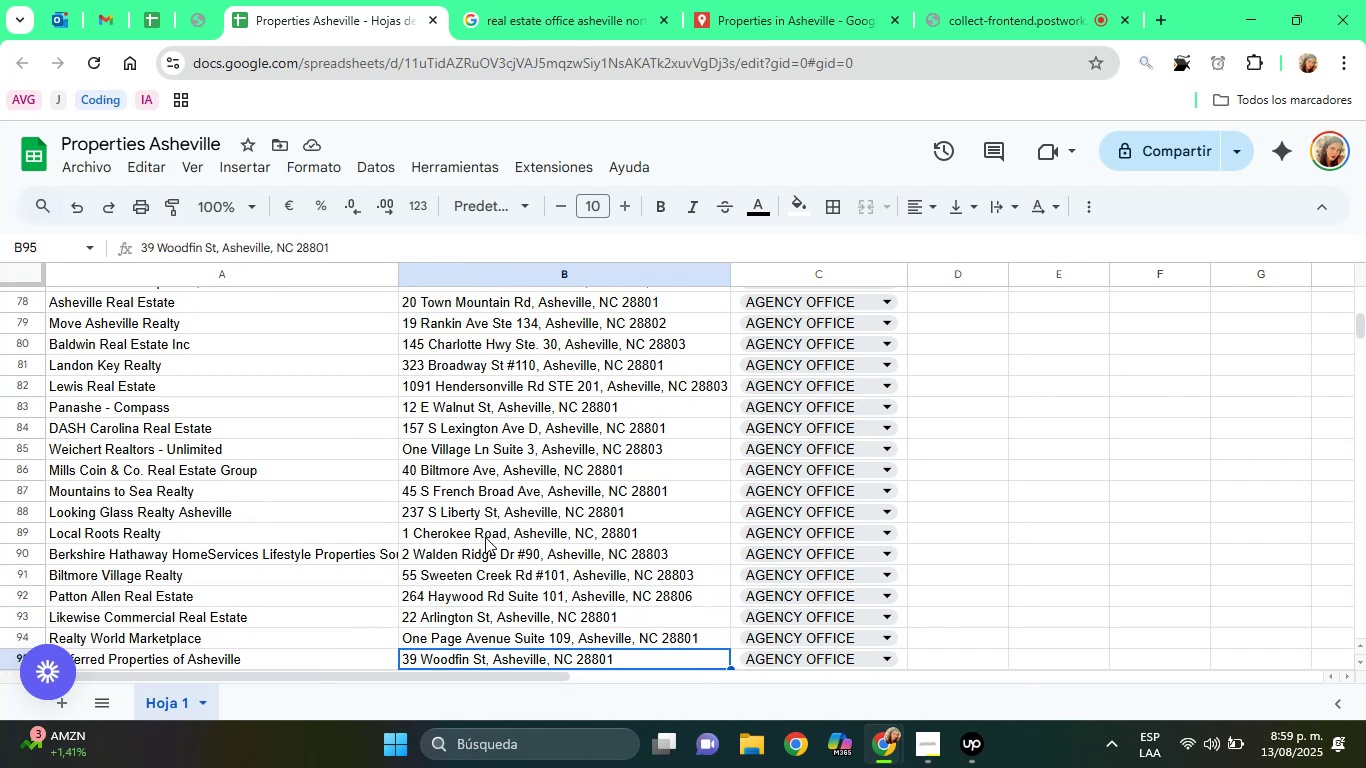 
key(ArrowDown)
 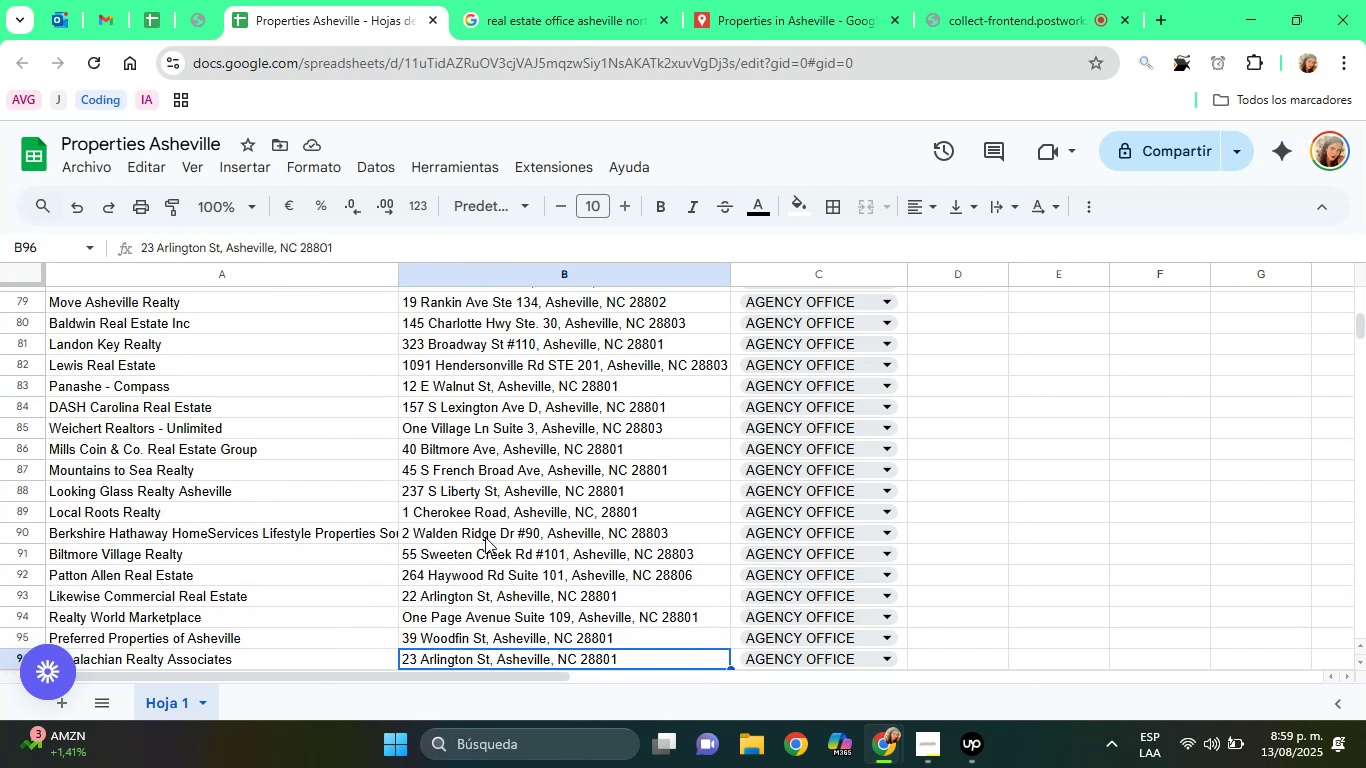 
key(ArrowDown)
 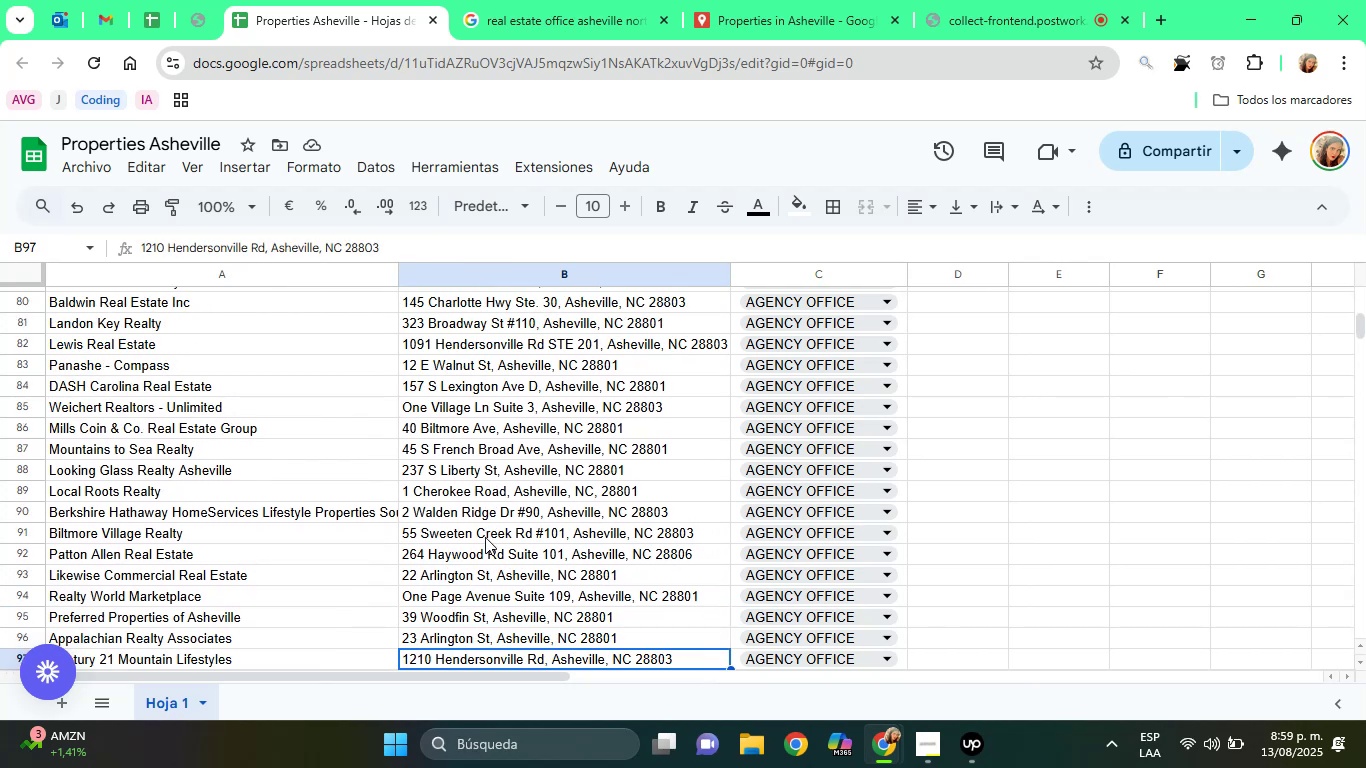 
key(ArrowDown)
 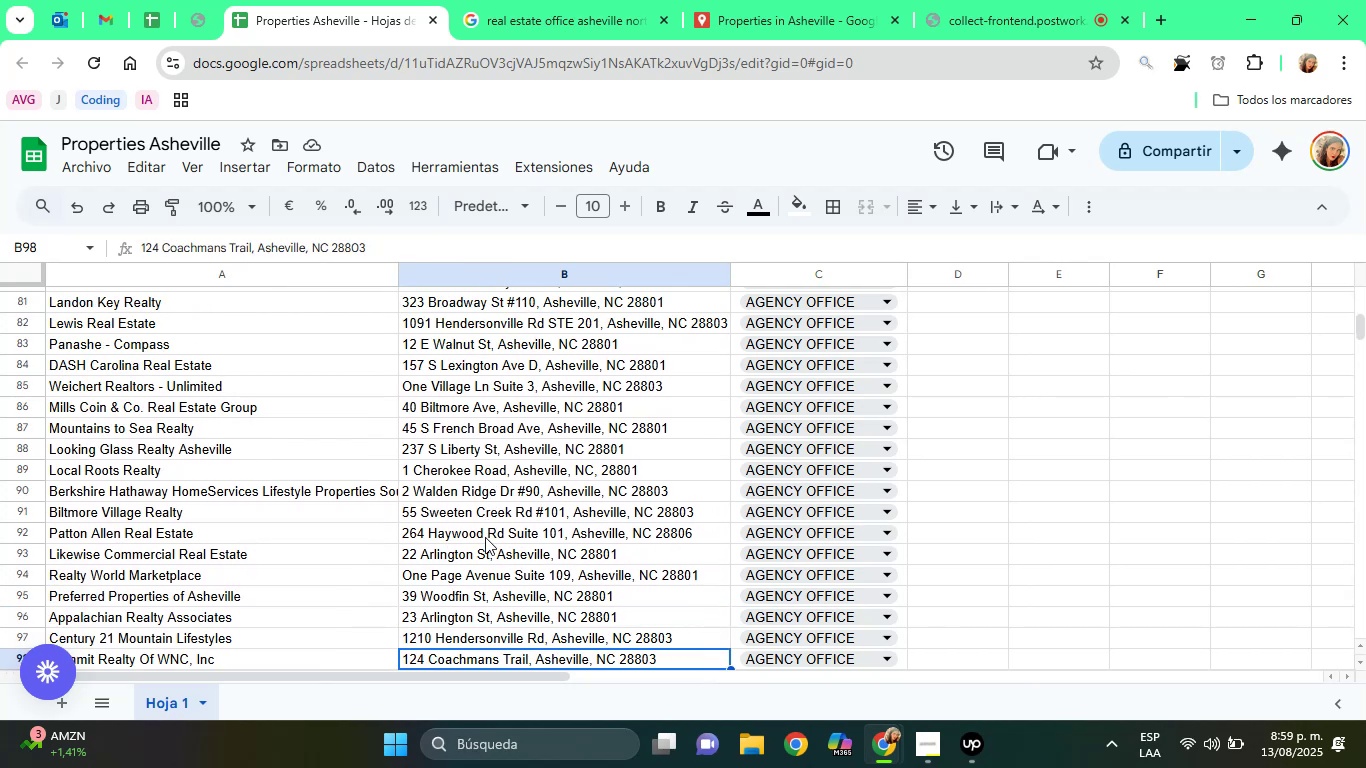 
key(ArrowDown)
 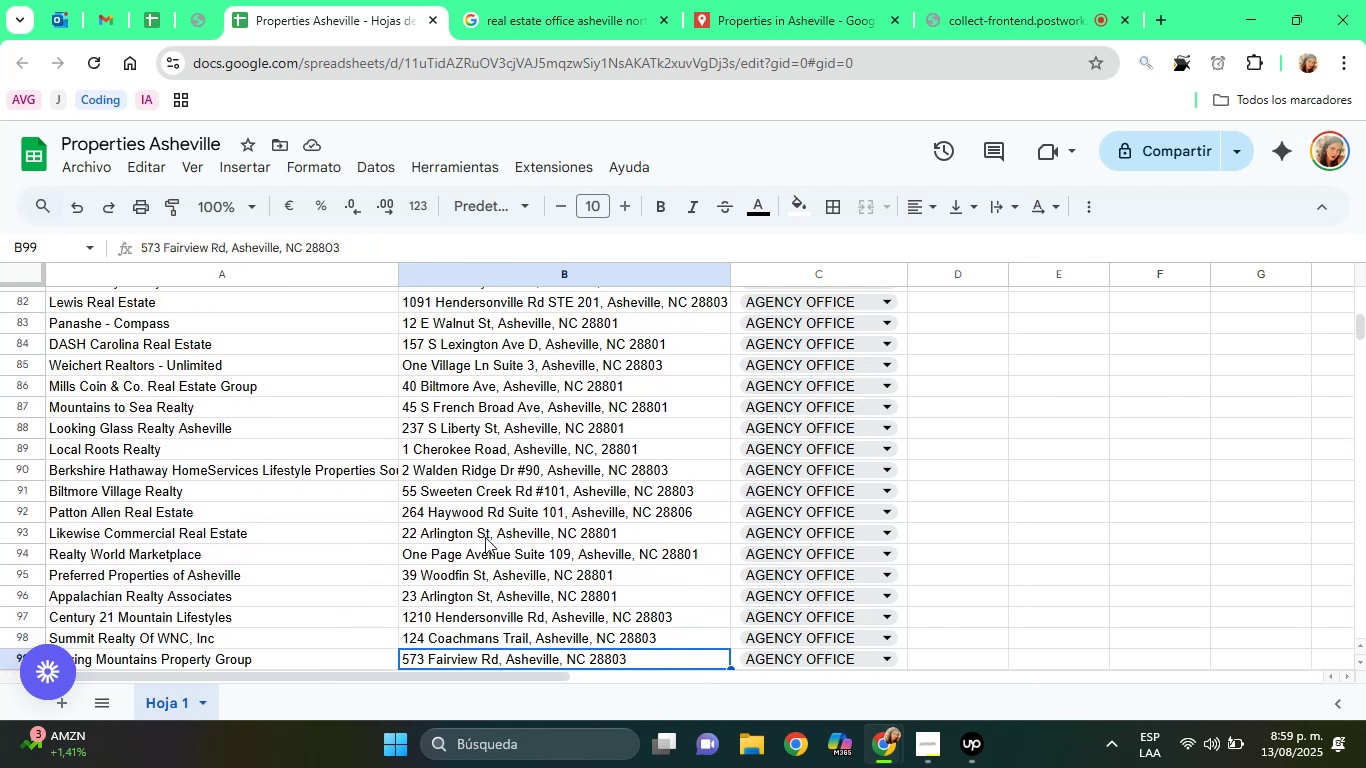 
key(ArrowDown)
 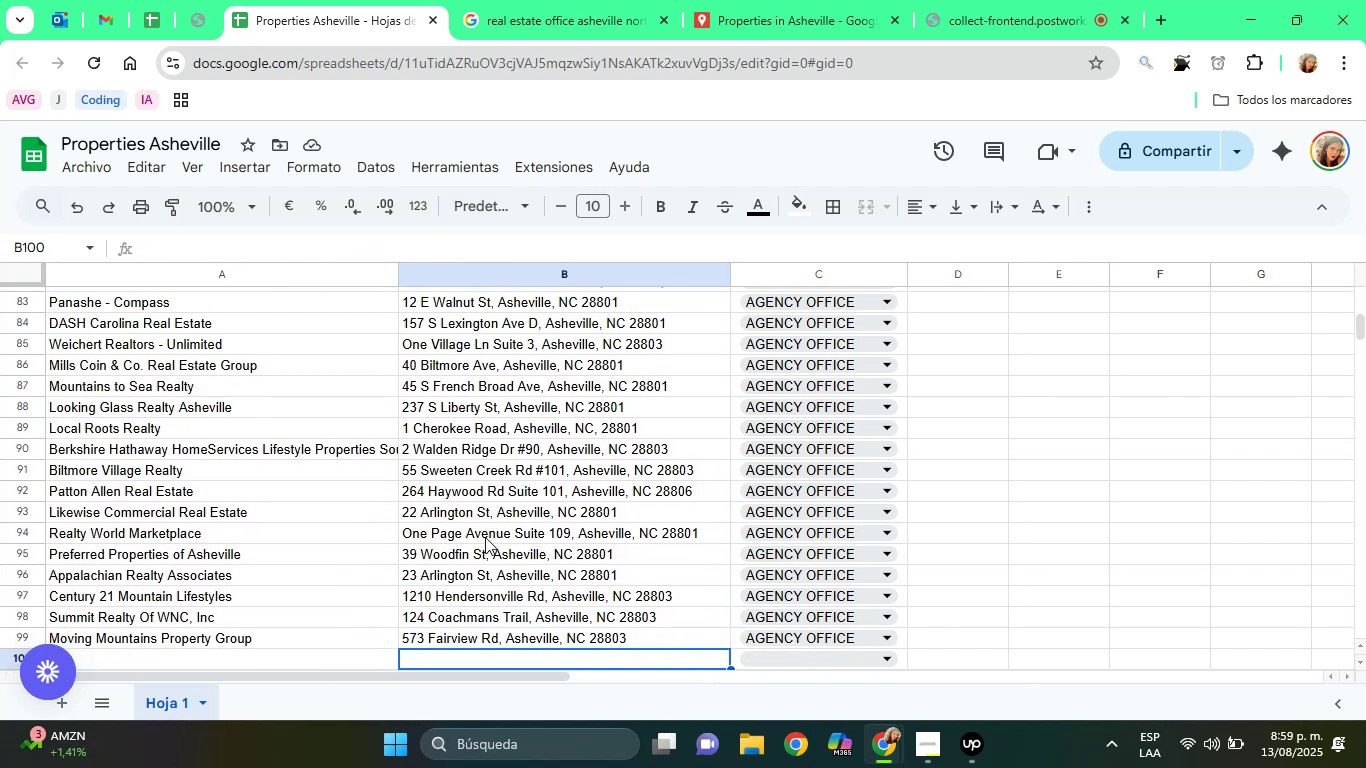 
key(ArrowDown)
 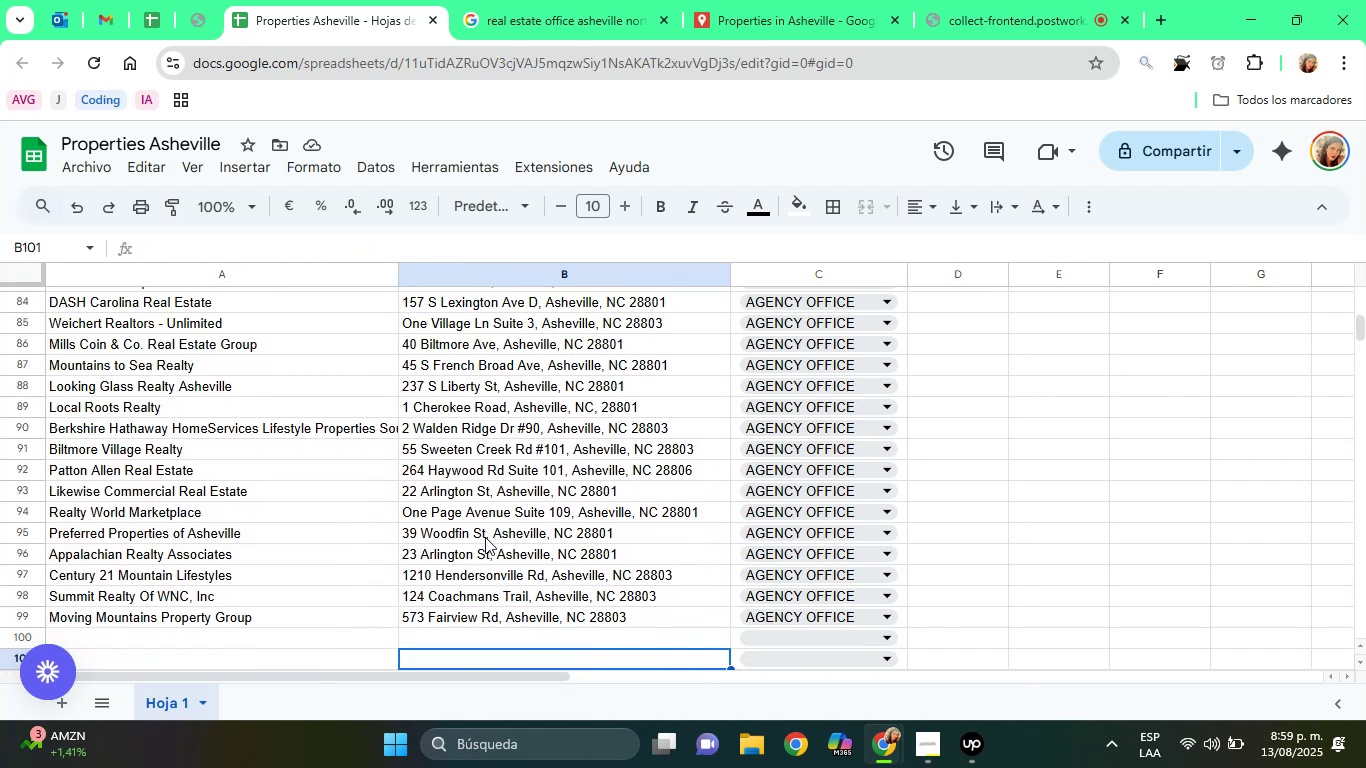 
hold_key(key=ArrowUp, duration=1.14)
 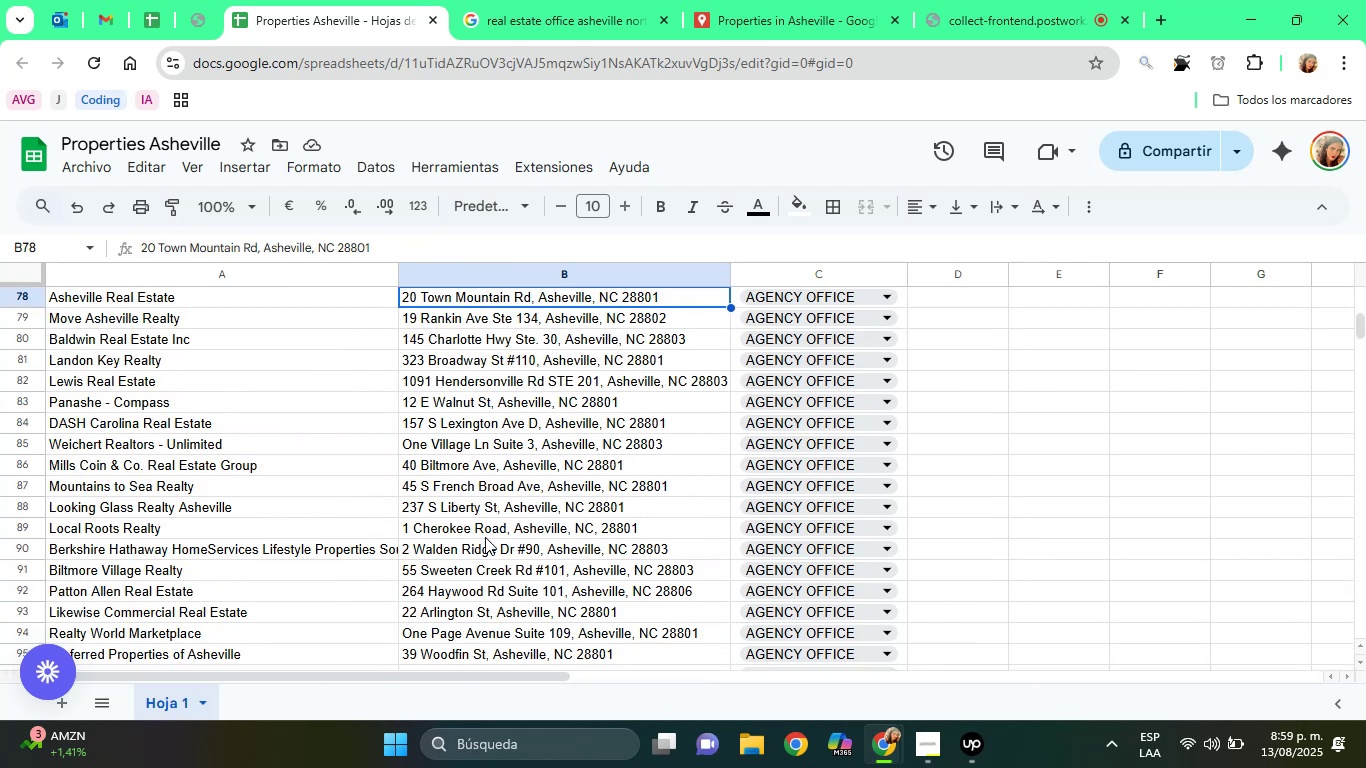 
key(ArrowUp)
 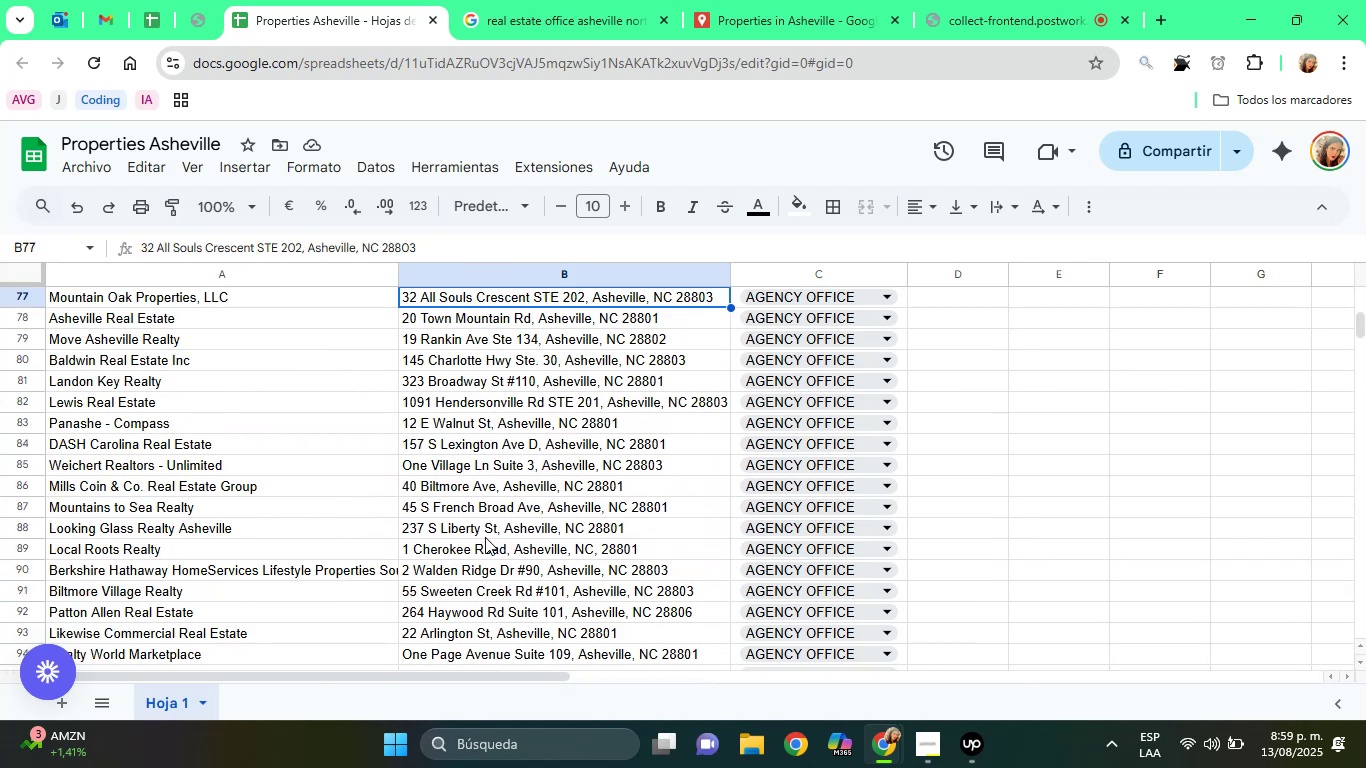 
key(ArrowUp)
 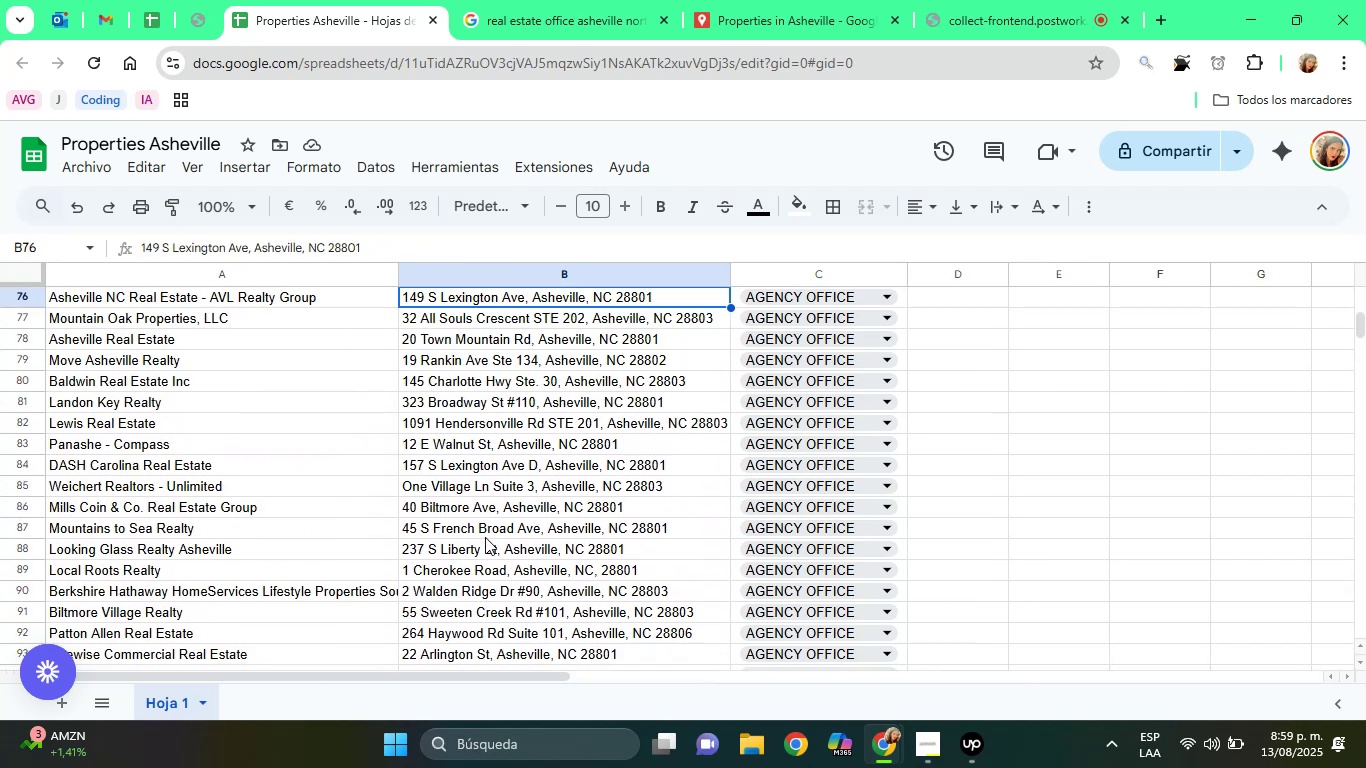 
key(ArrowUp)
 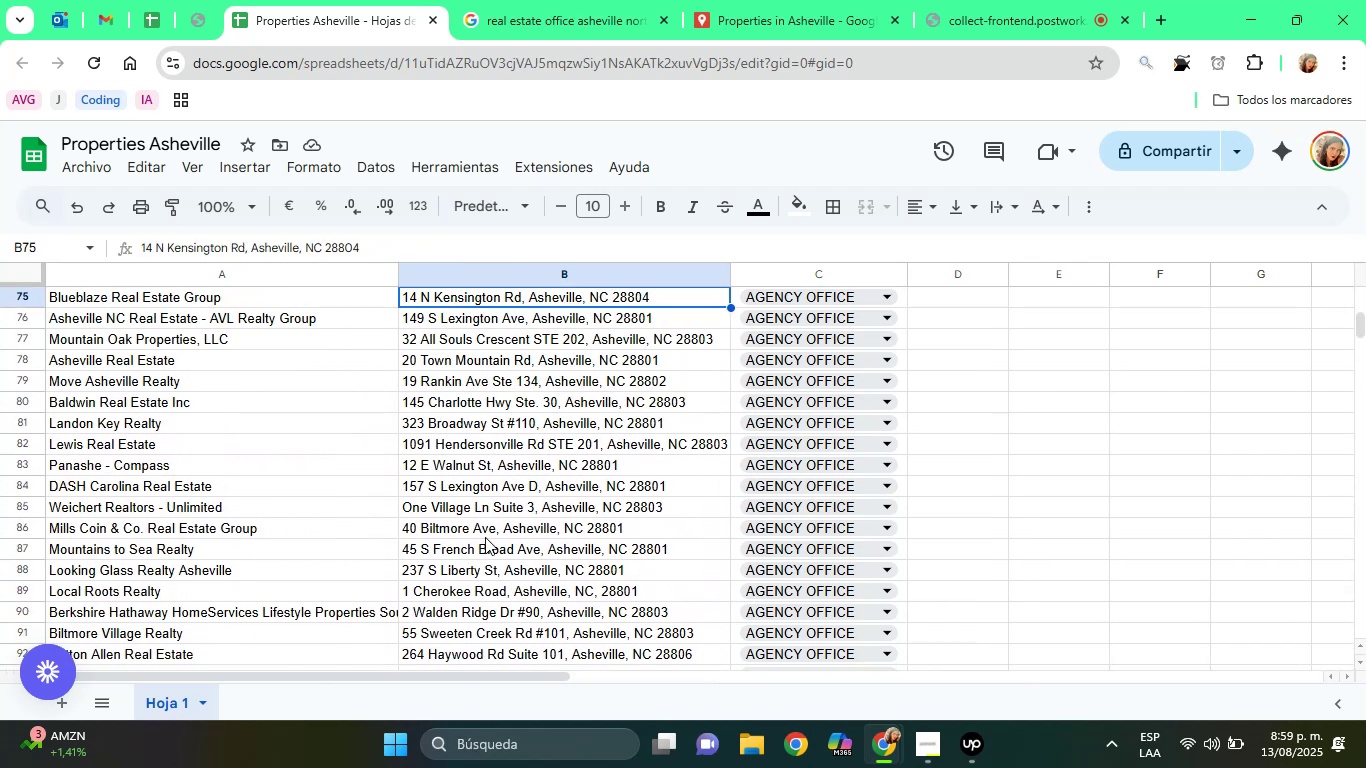 
key(ArrowUp)
 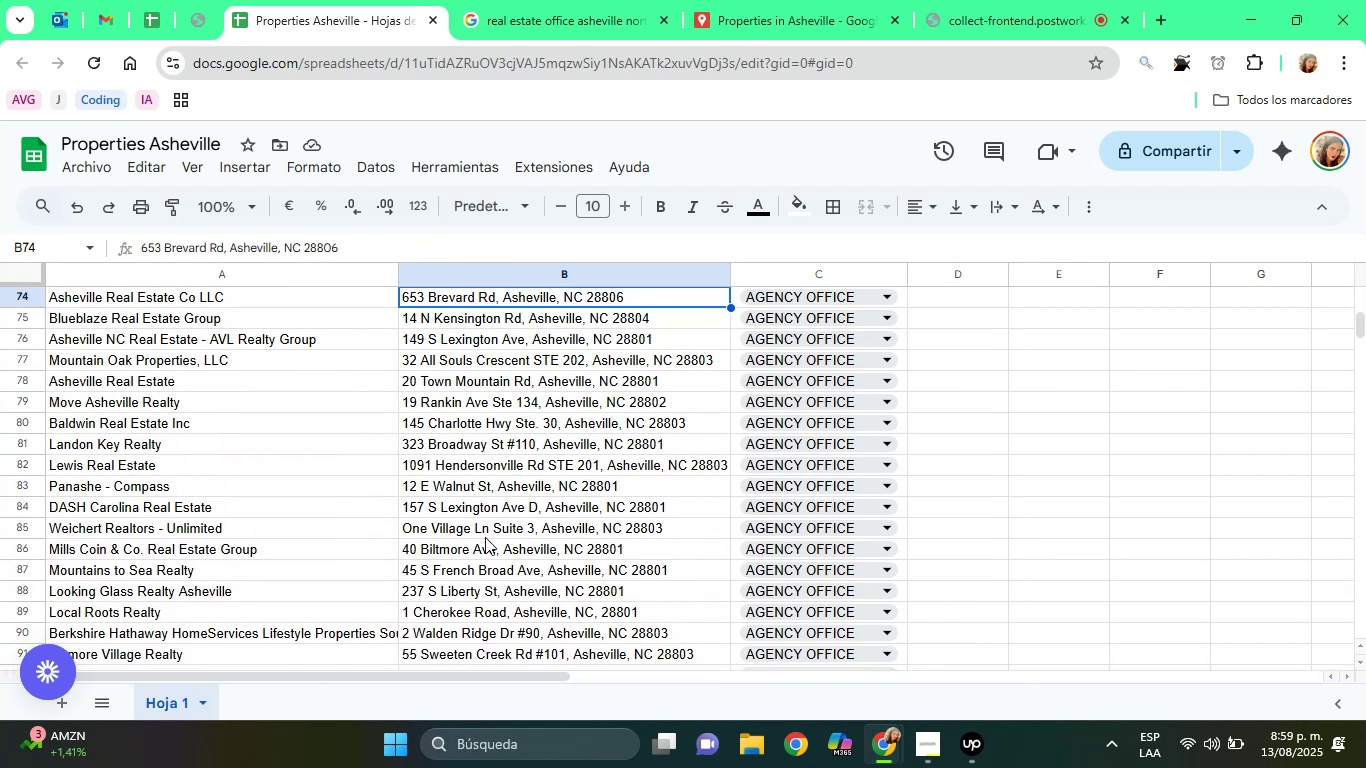 
key(ArrowUp)
 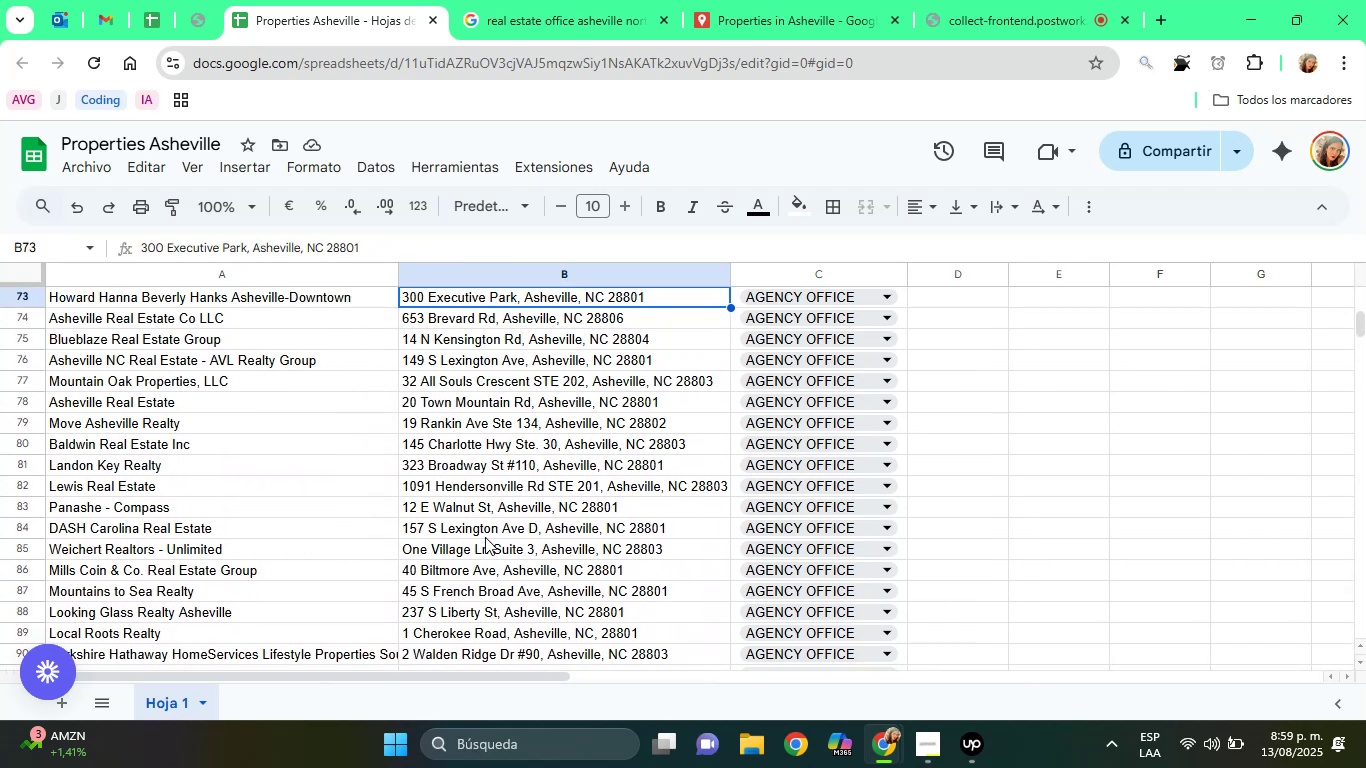 
key(ArrowUp)
 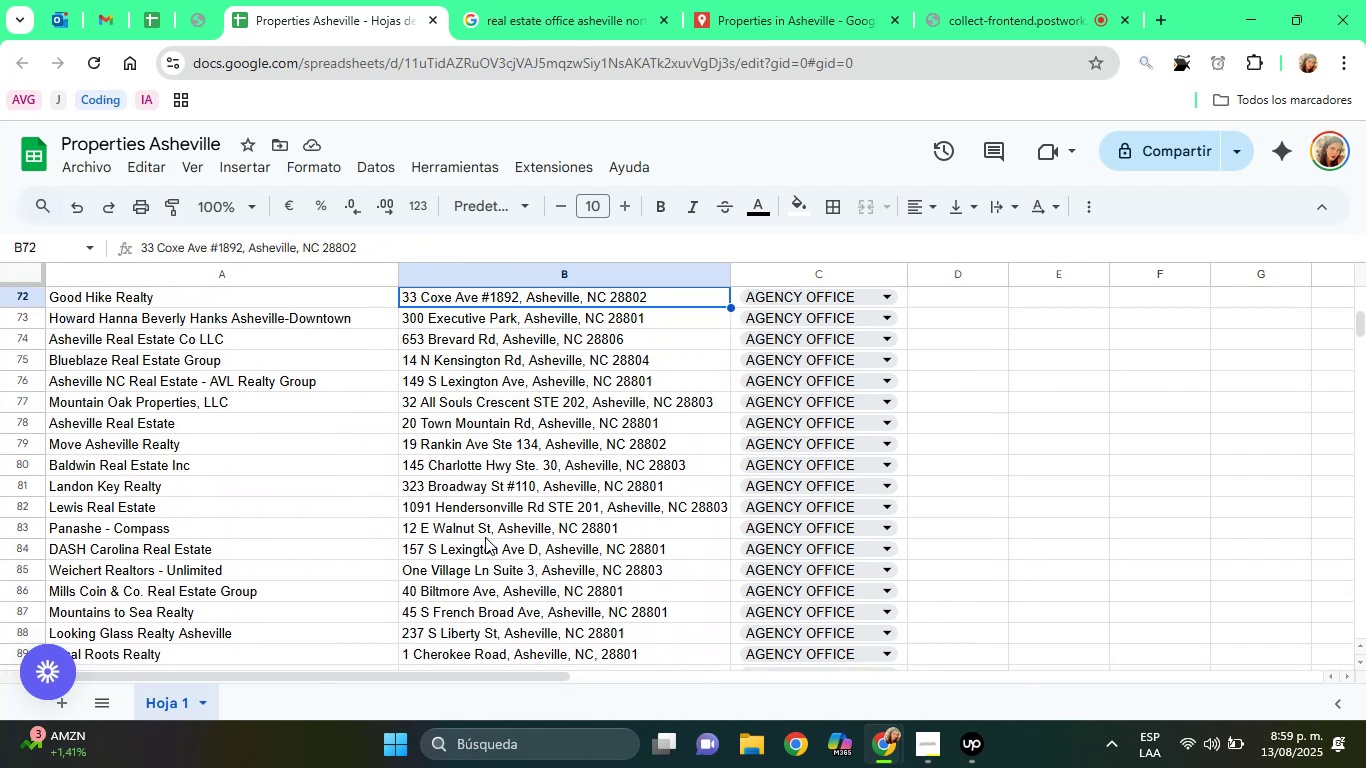 
key(ArrowUp)
 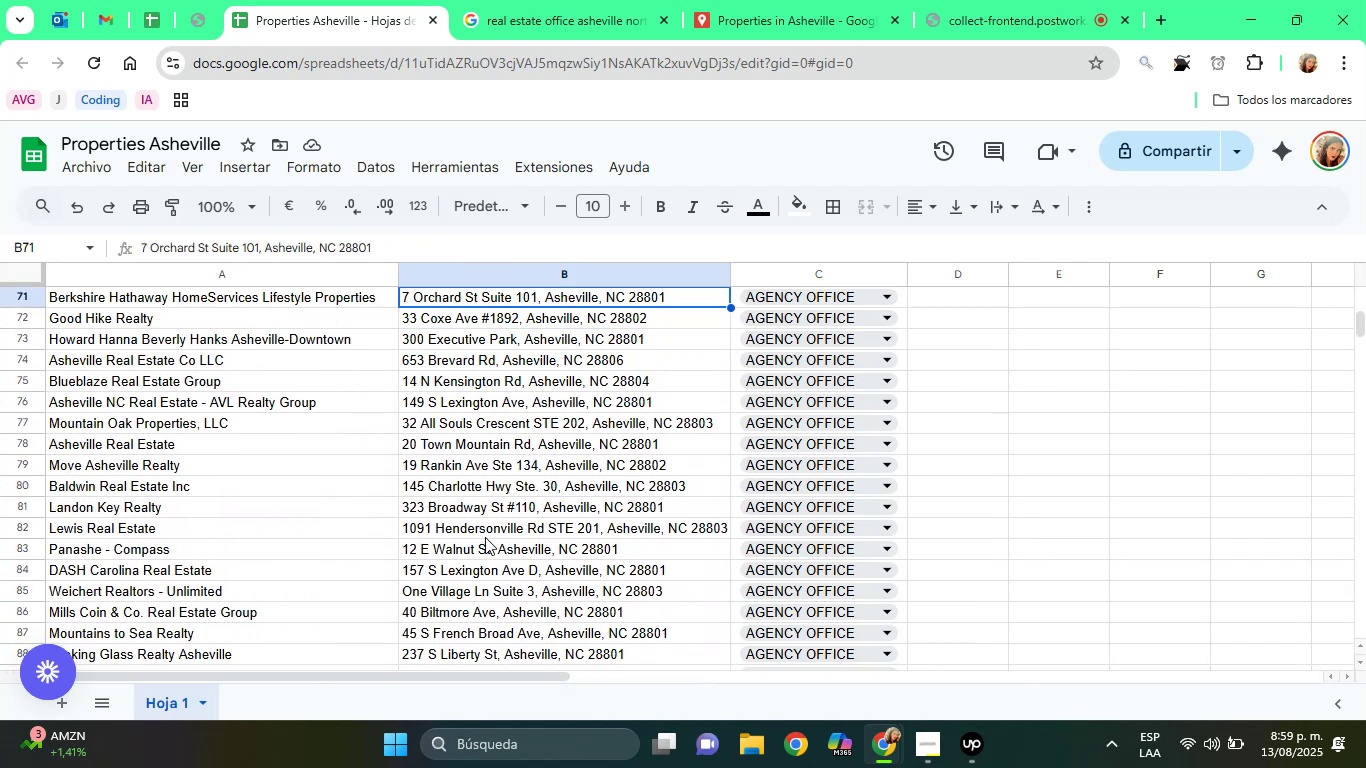 
key(ArrowUp)
 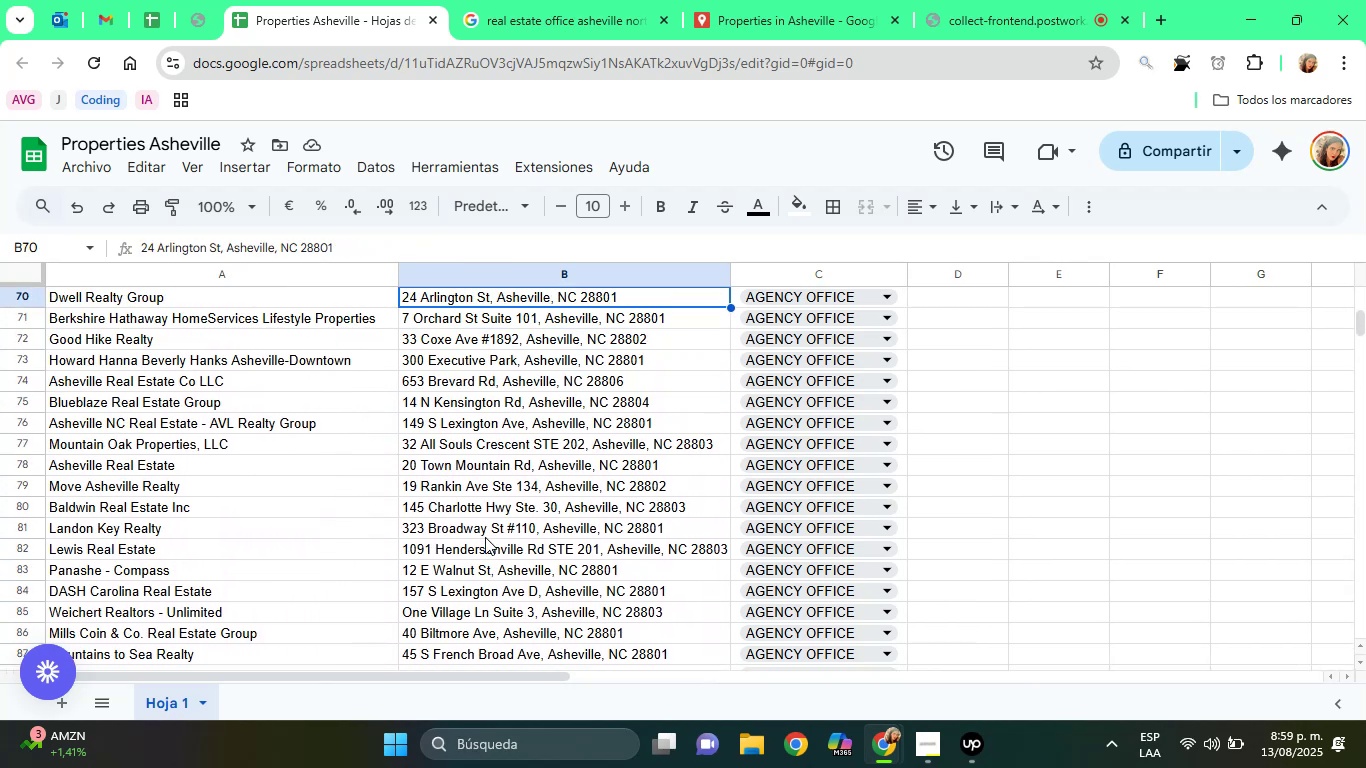 
key(ArrowUp)
 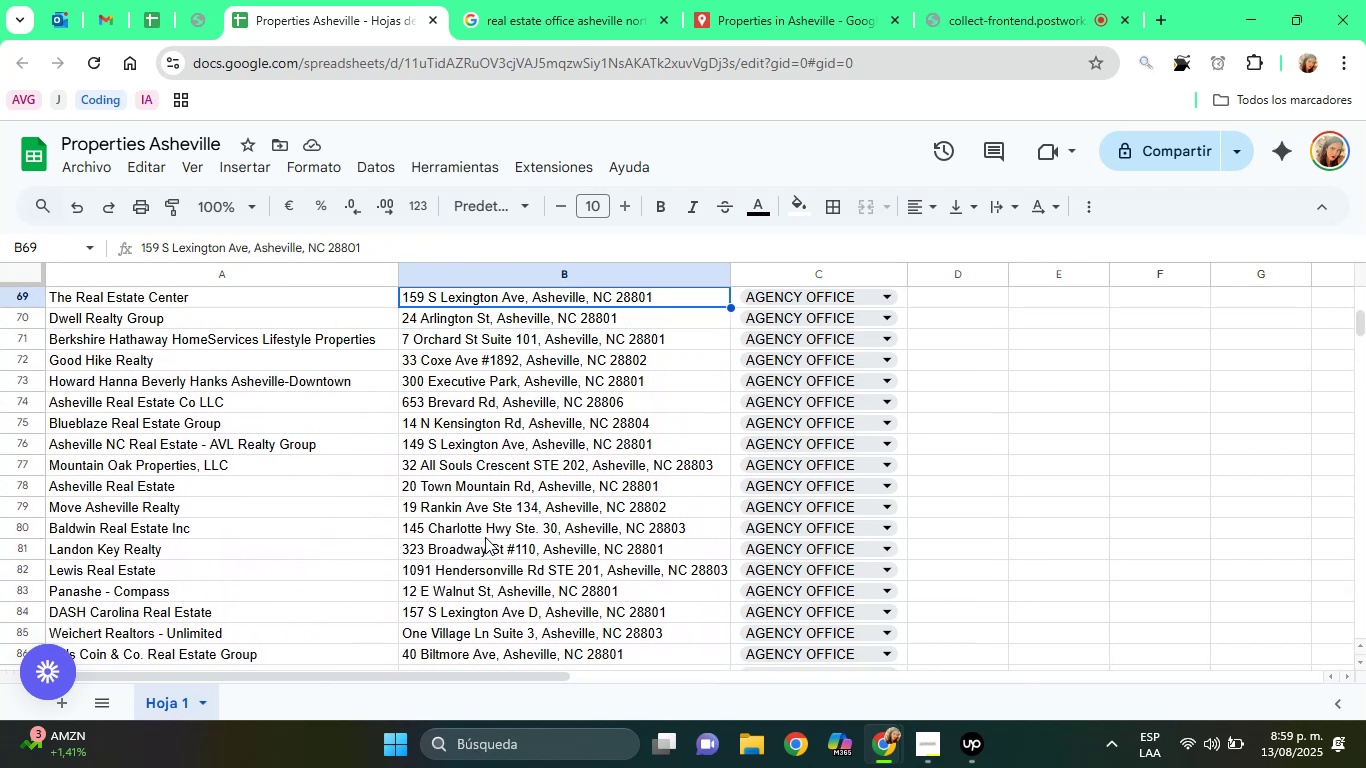 
key(ArrowUp)
 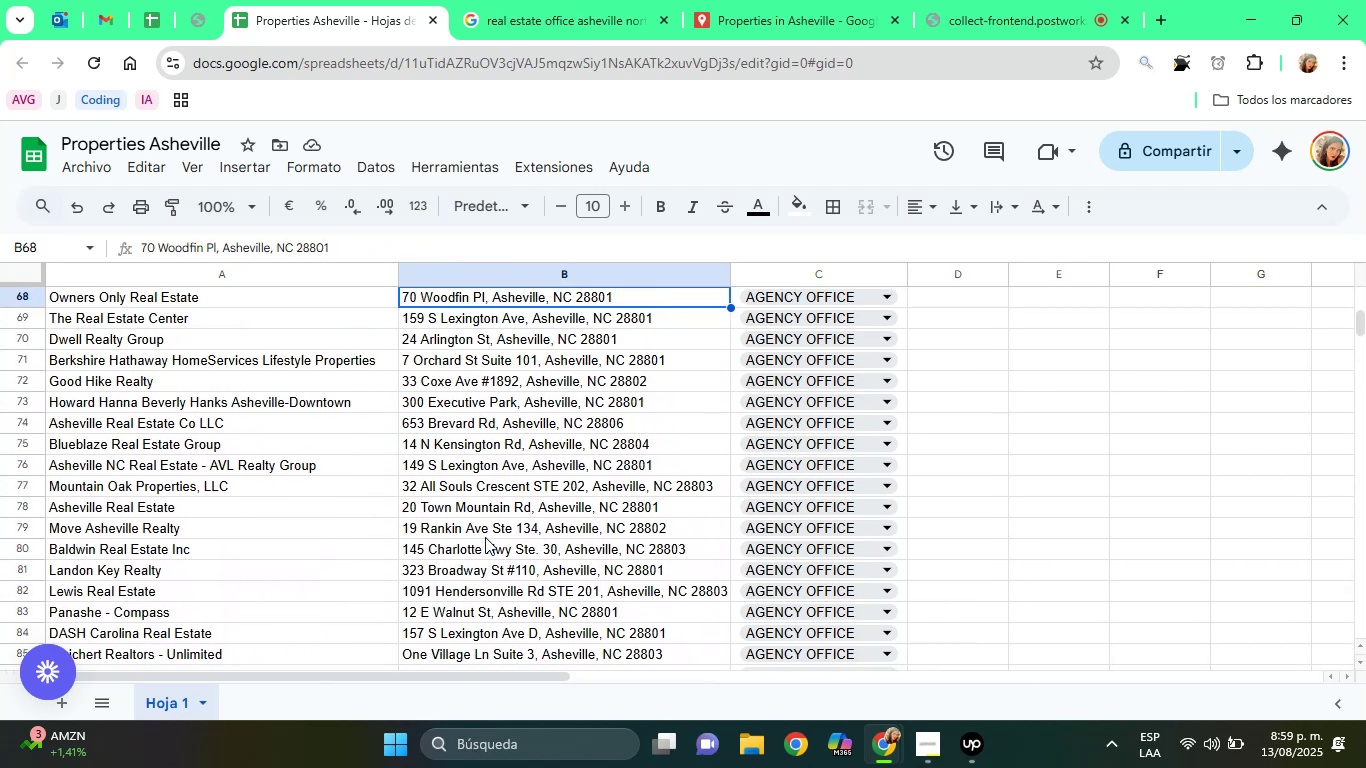 
key(ArrowUp)
 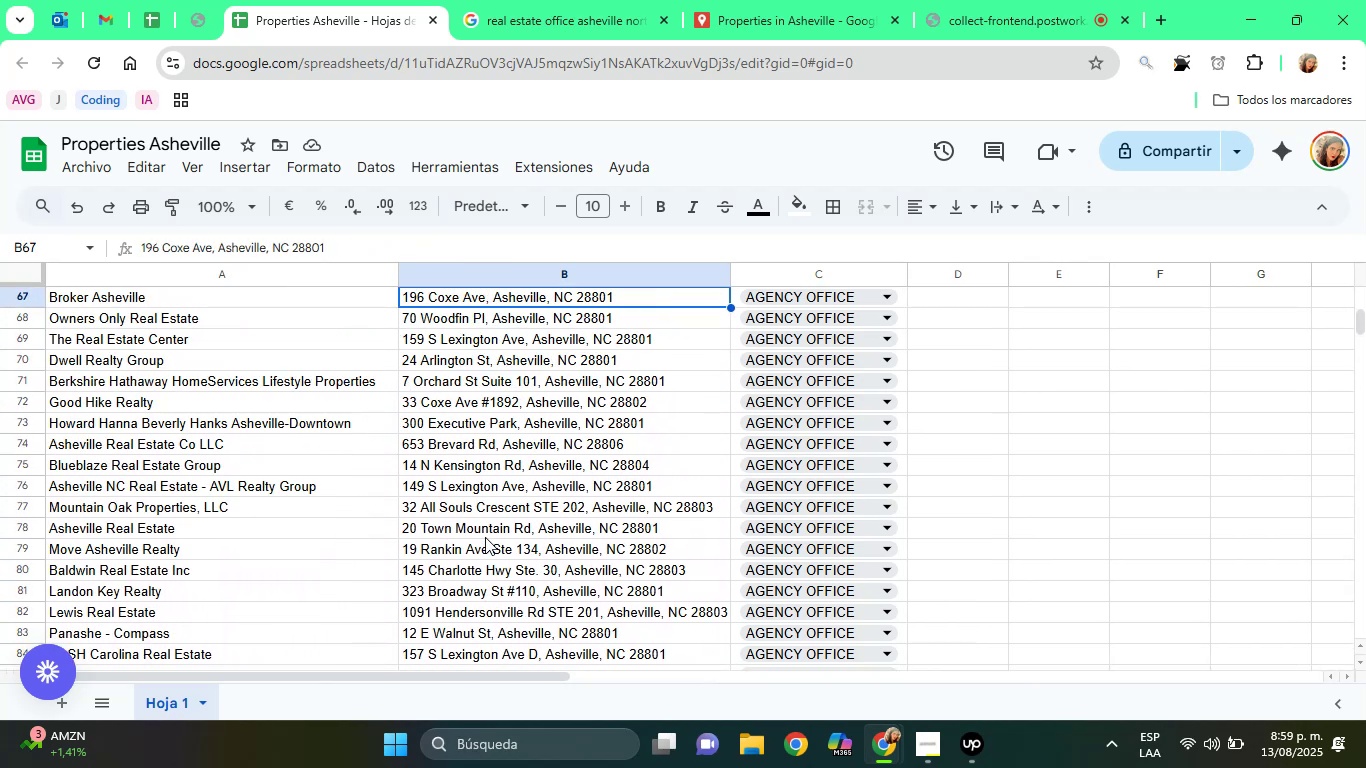 
key(ArrowUp)
 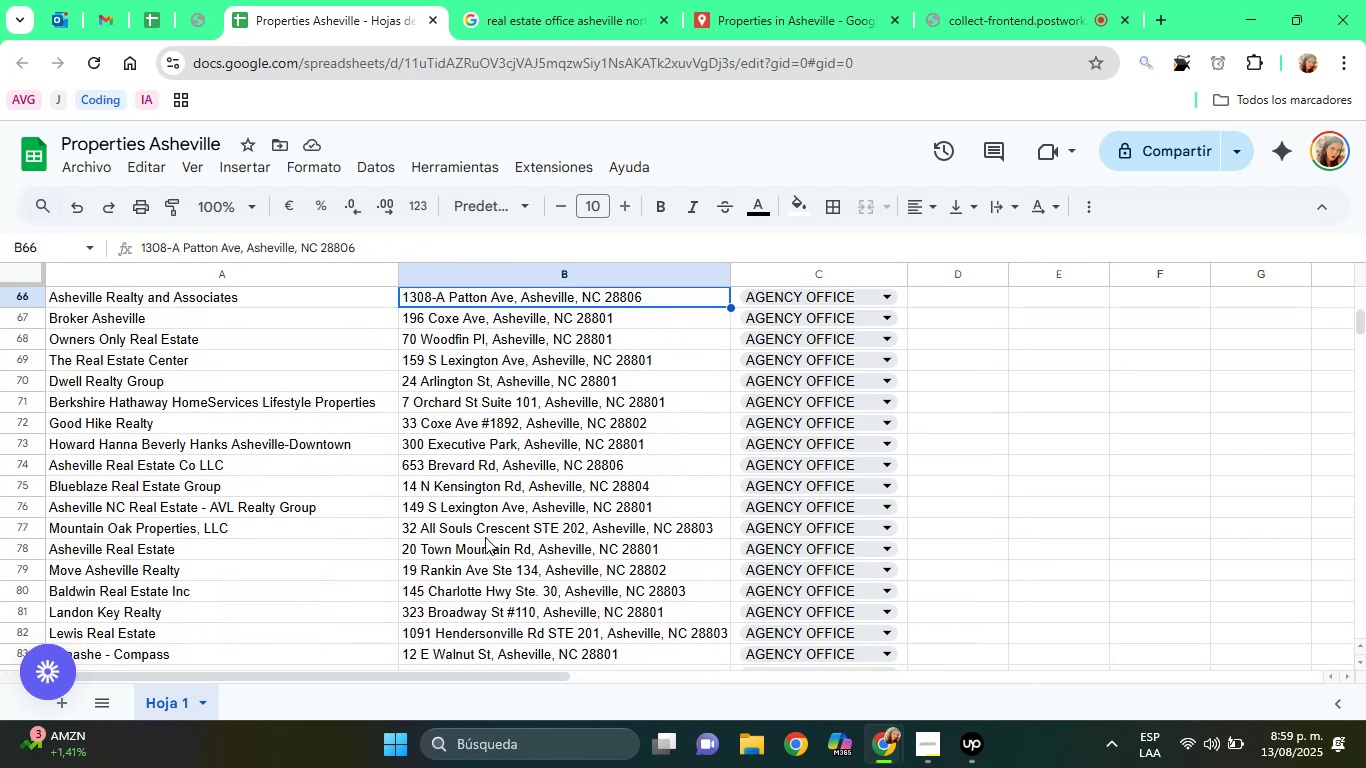 
key(ArrowUp)
 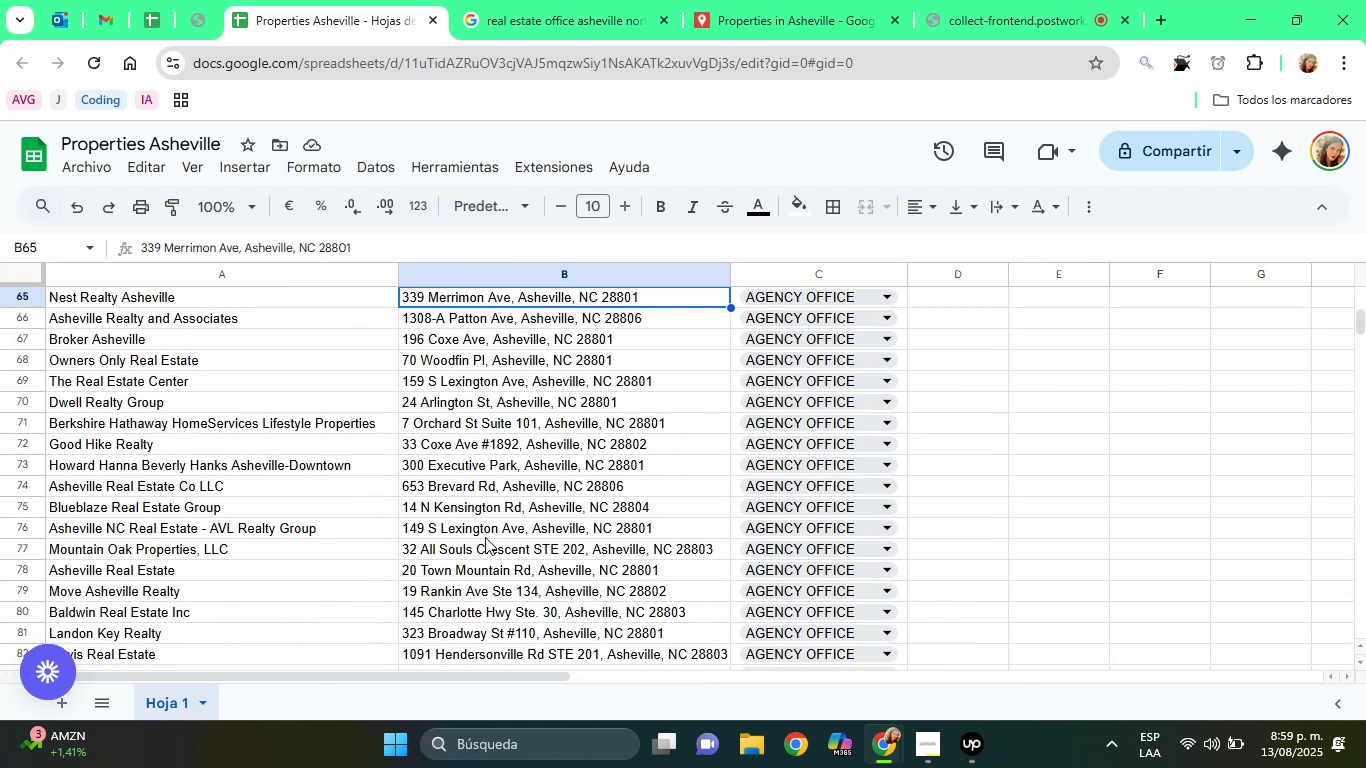 
key(ArrowUp)
 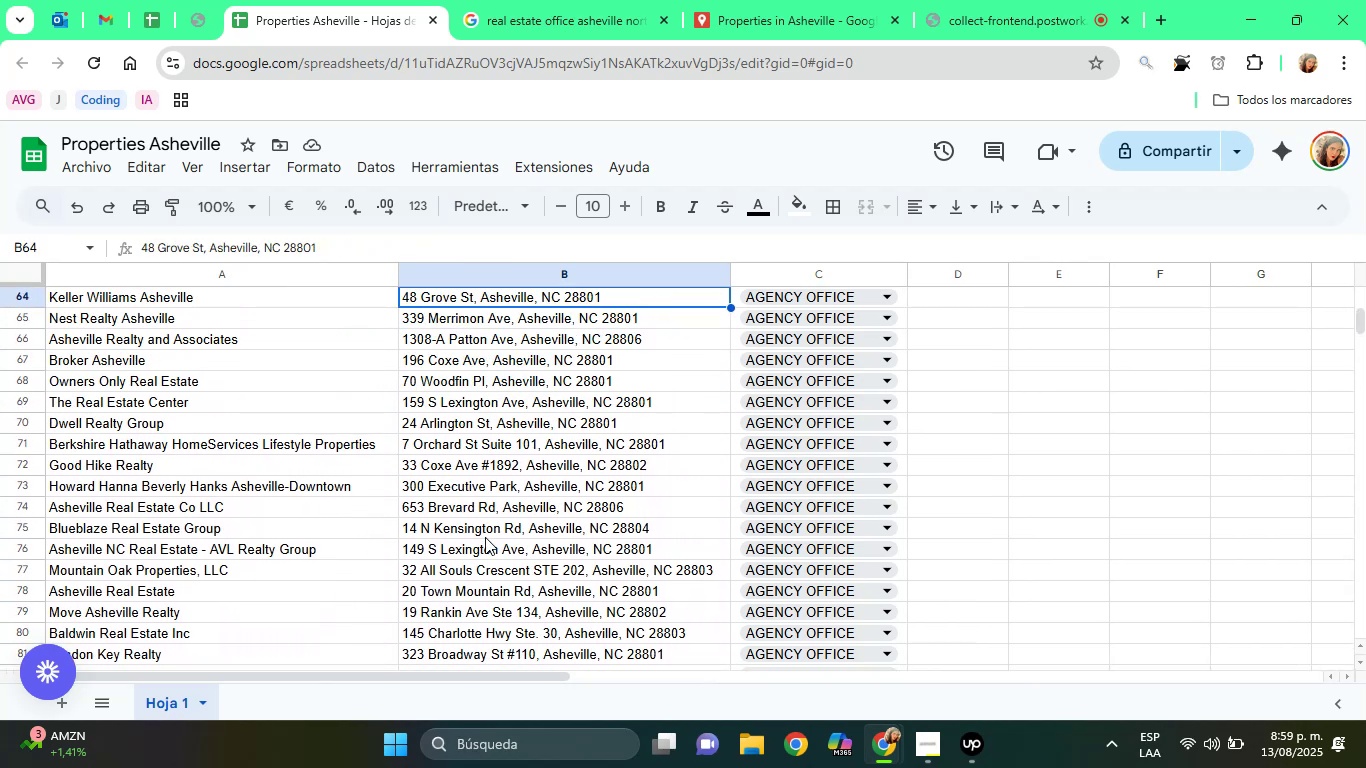 
key(ArrowUp)
 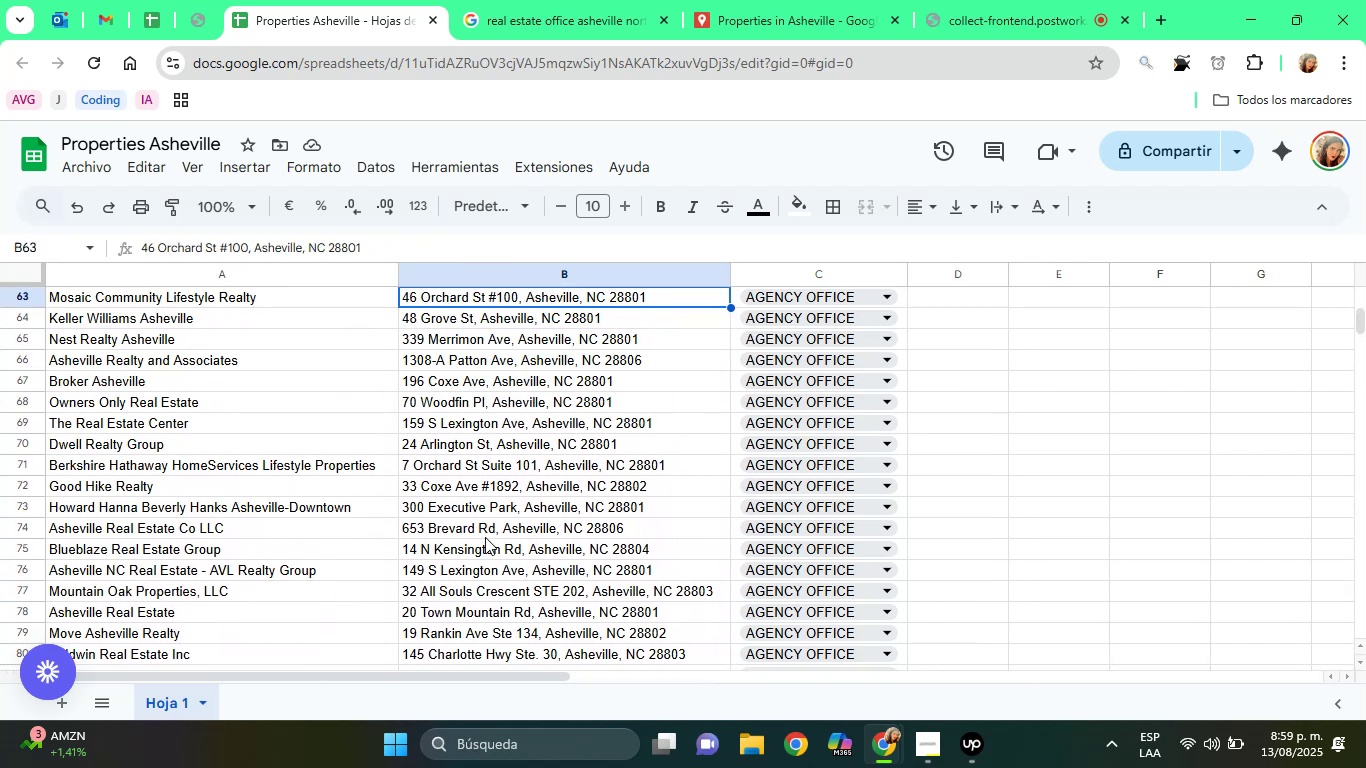 
key(ArrowUp)
 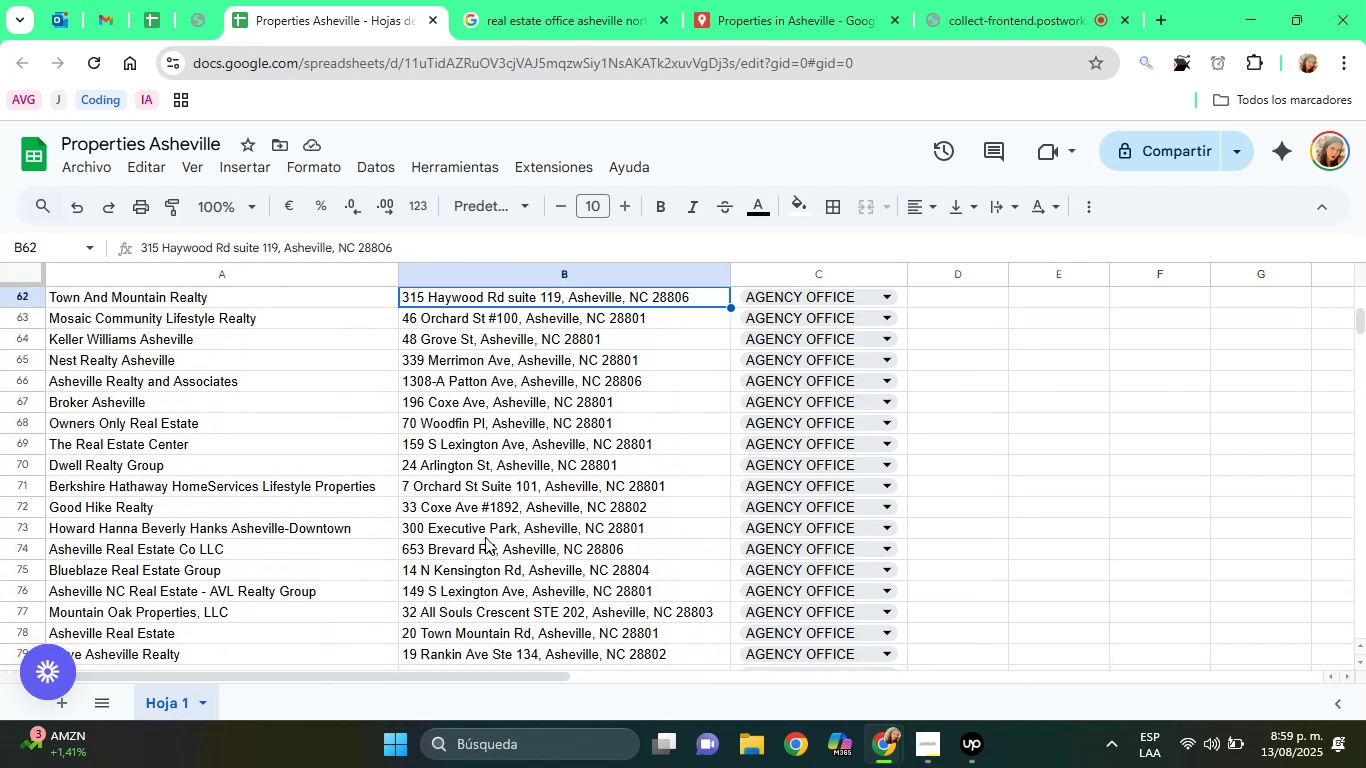 
key(ArrowUp)
 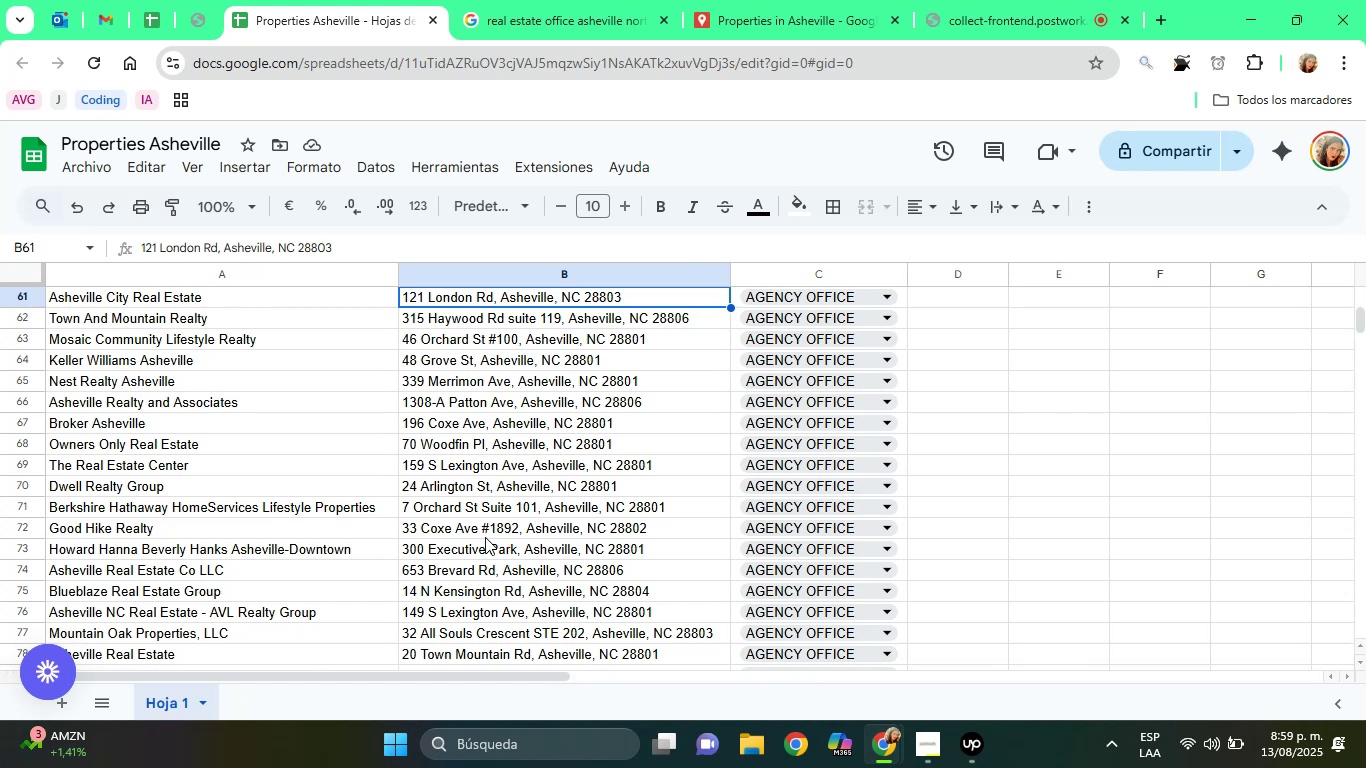 
key(ArrowUp)
 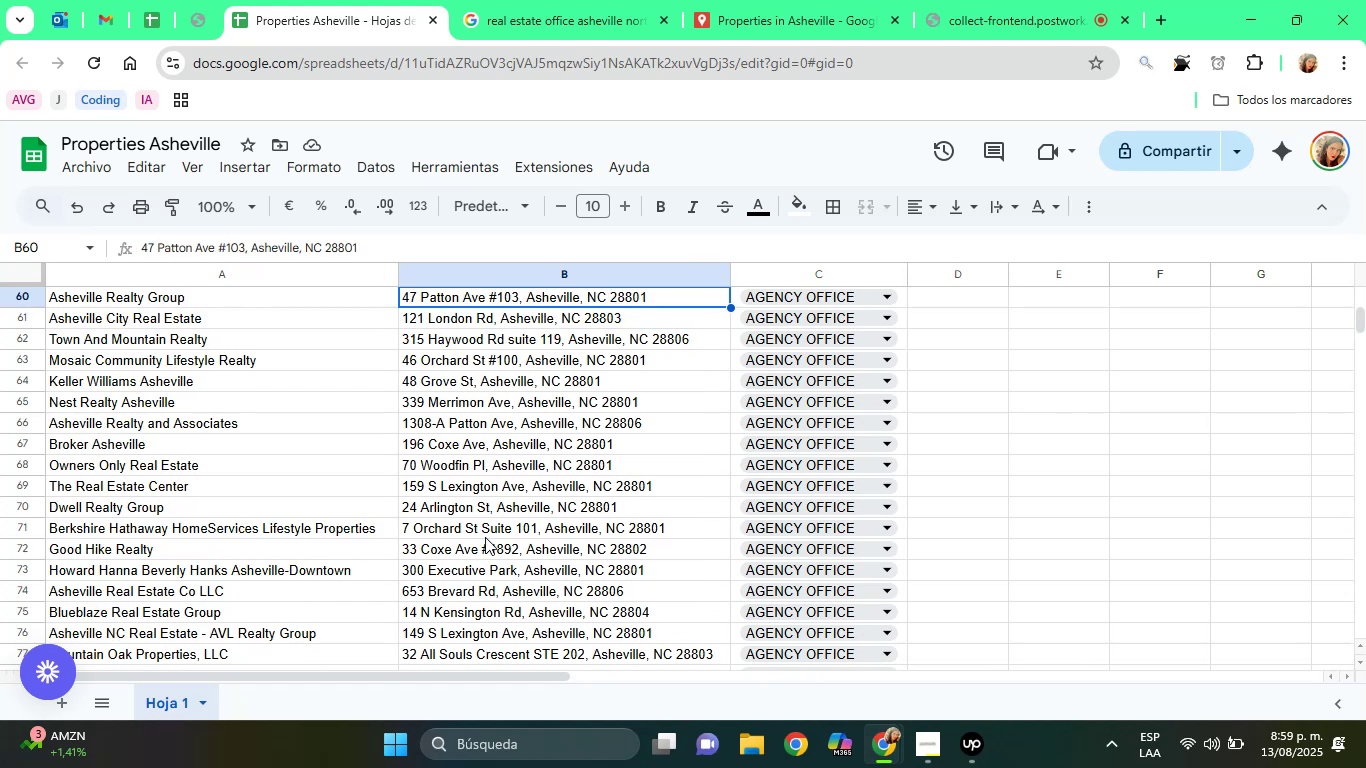 
key(ArrowUp)
 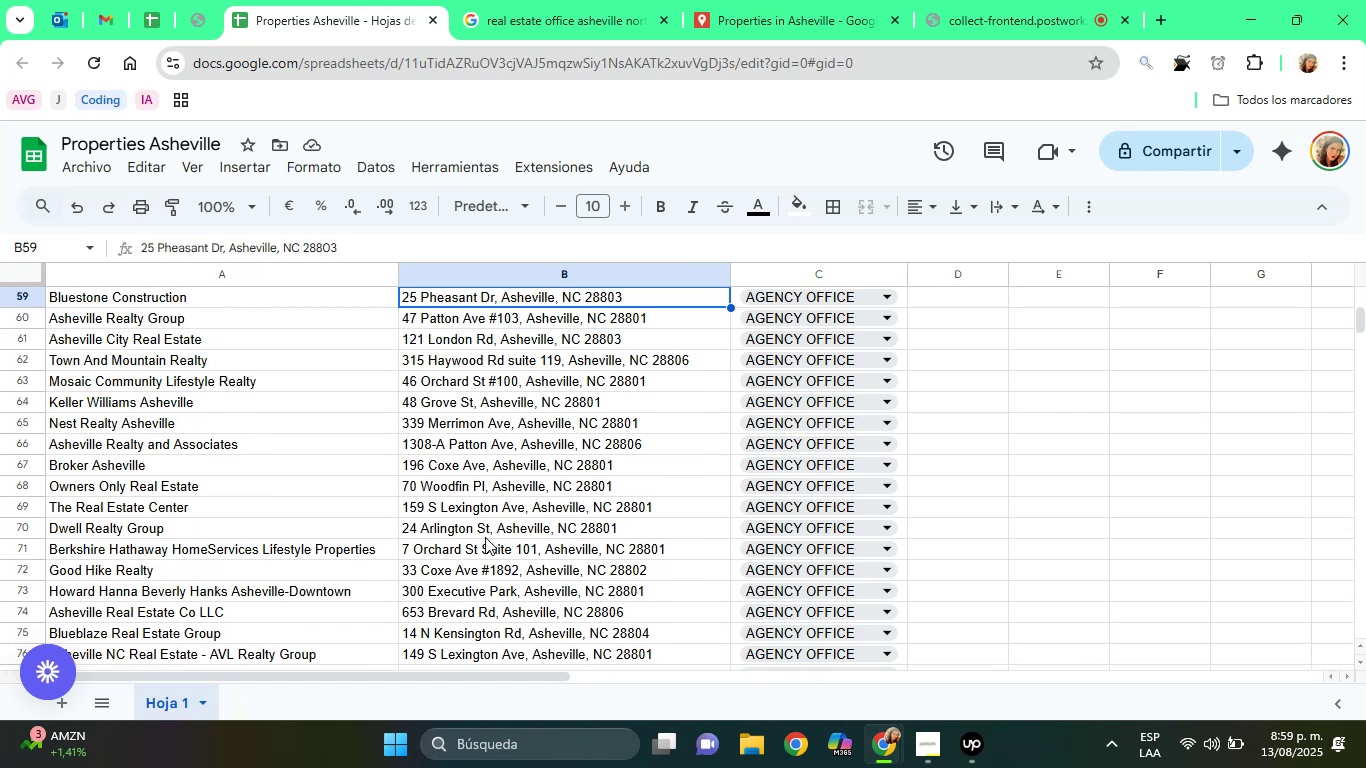 
key(ArrowUp)
 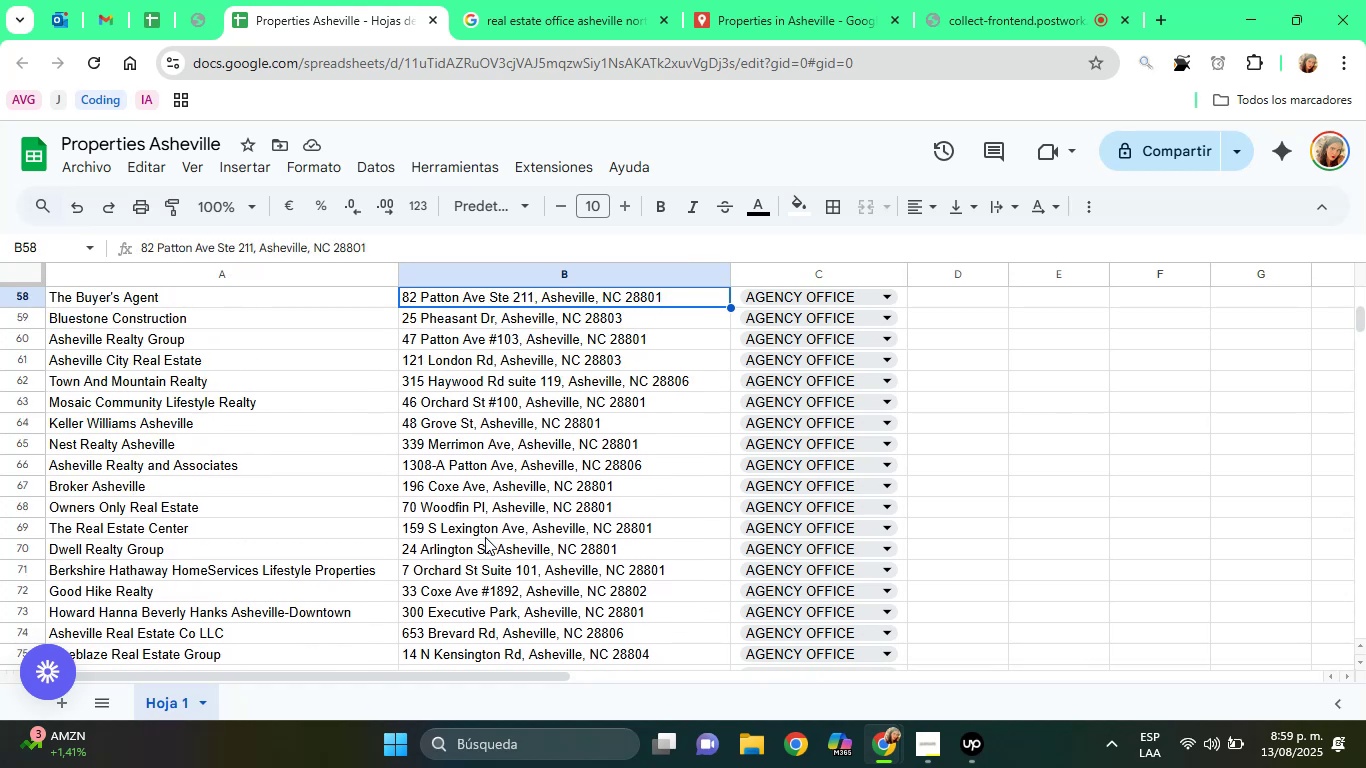 
key(ArrowUp)
 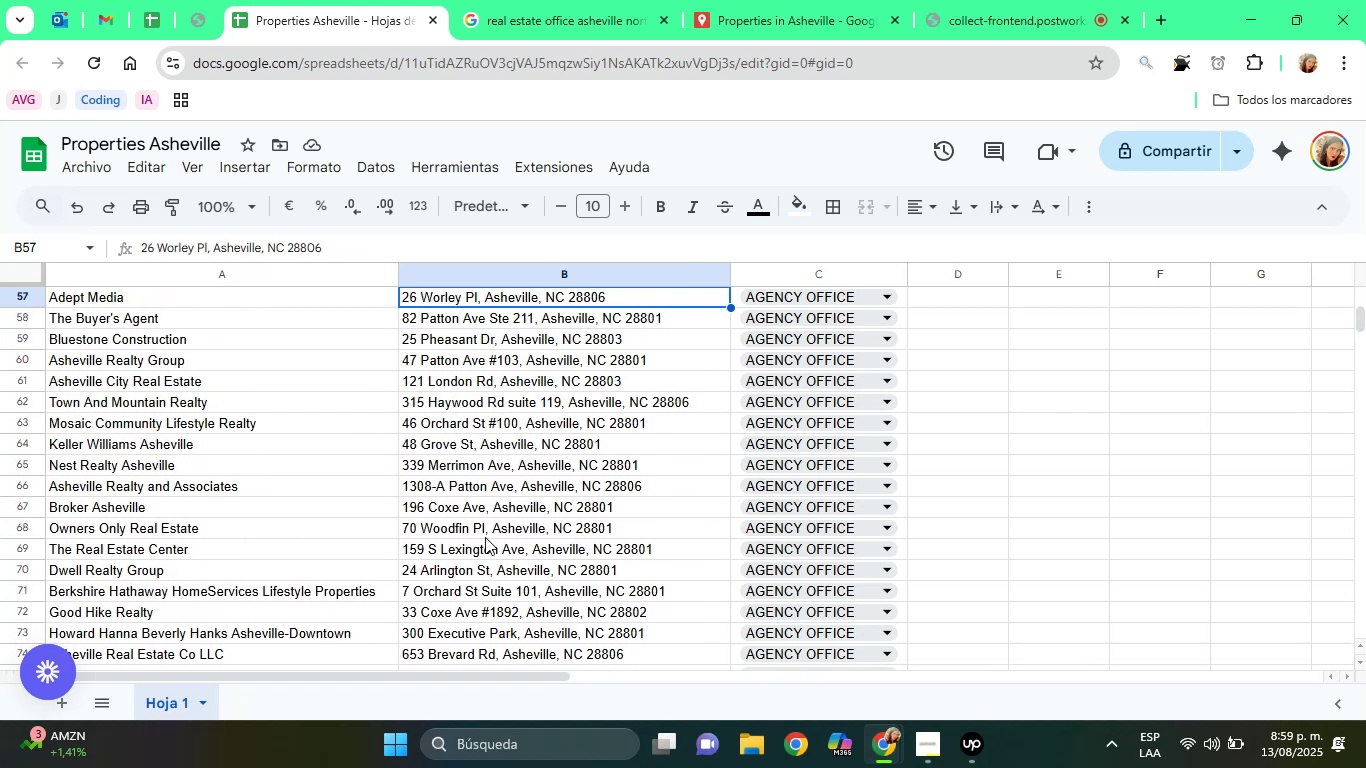 
key(ArrowDown)
 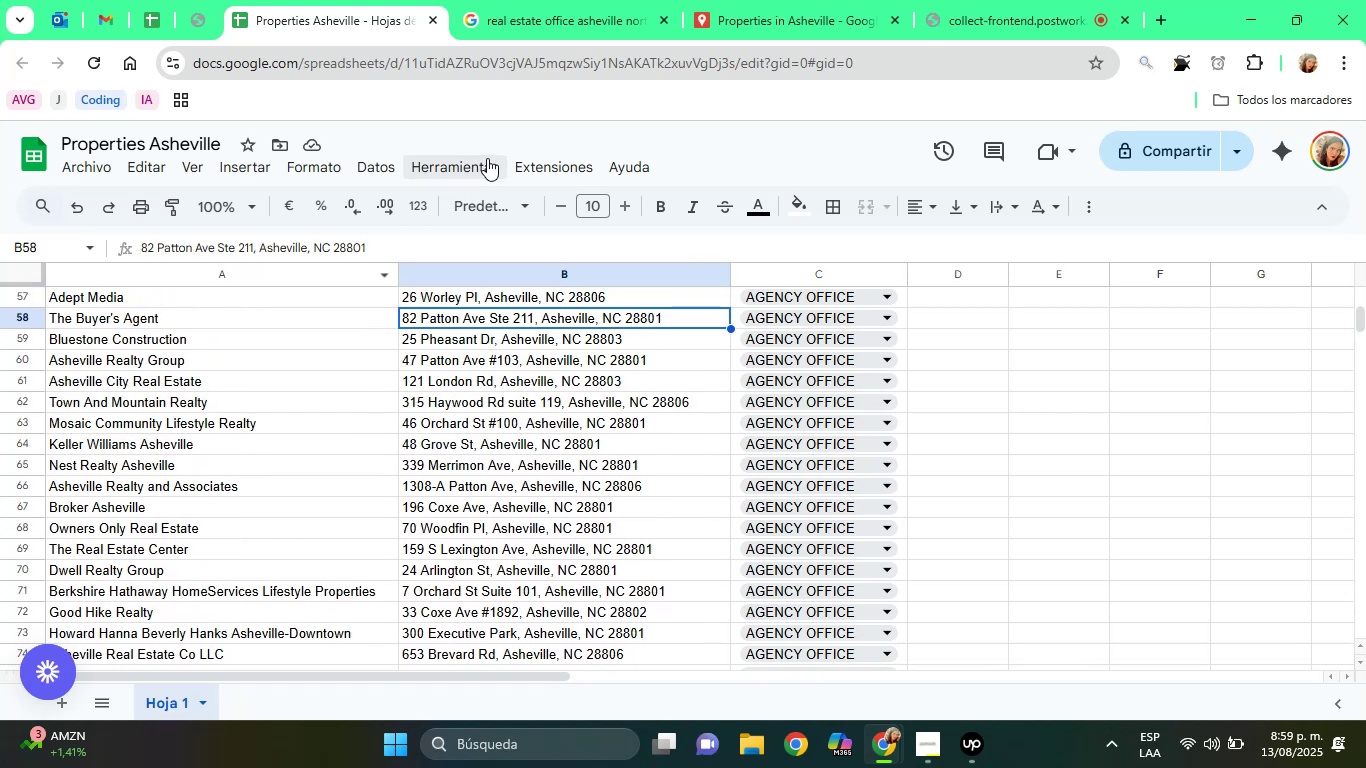 
wait(5.71)
 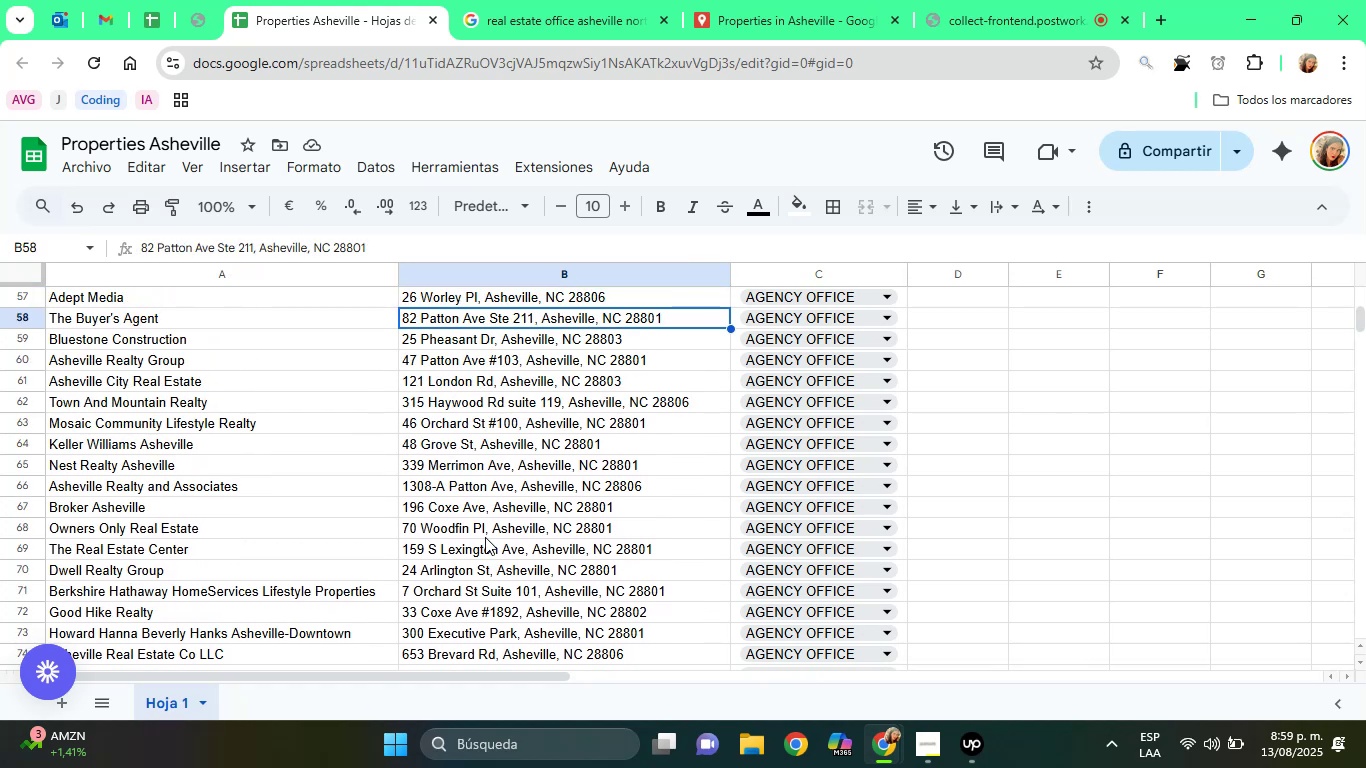 
left_click([562, 0])
 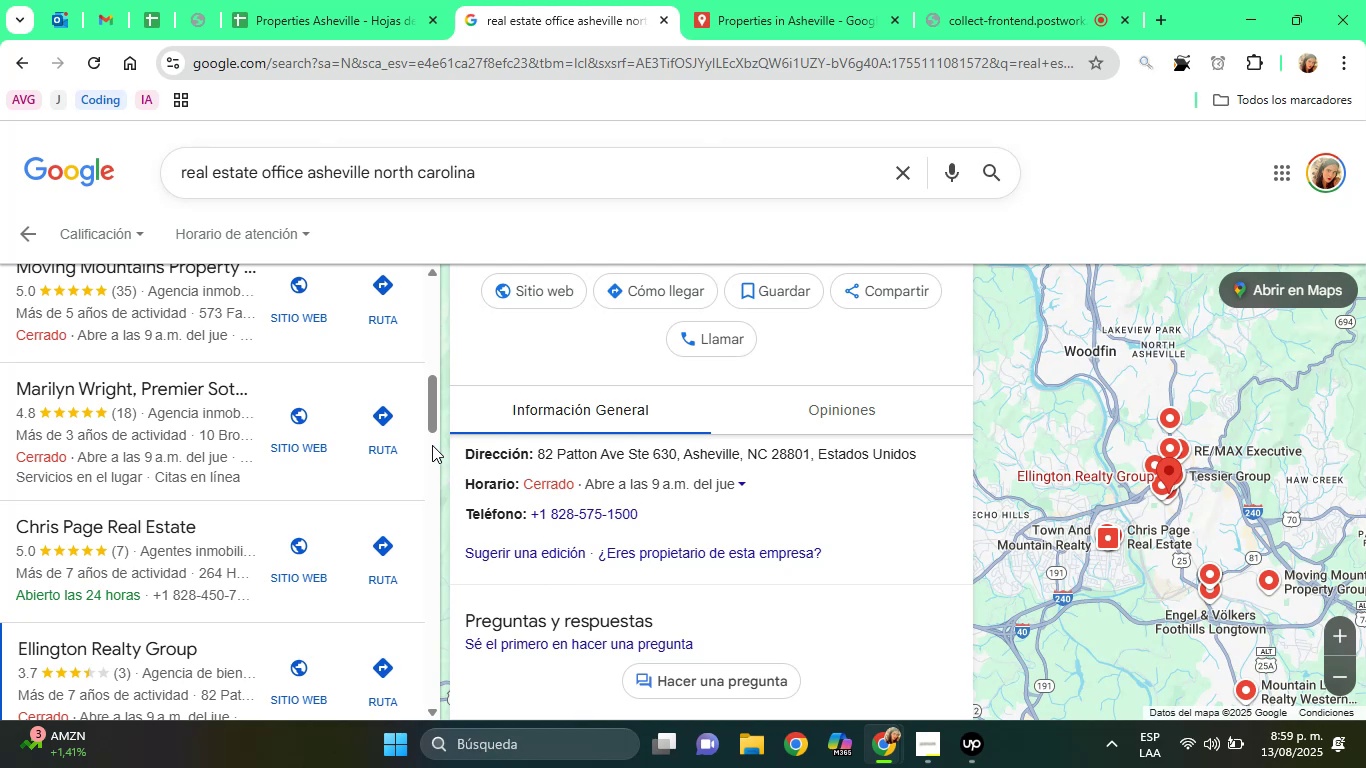 
left_click_drag(start_coordinate=[431, 418], to_coordinate=[432, 426])
 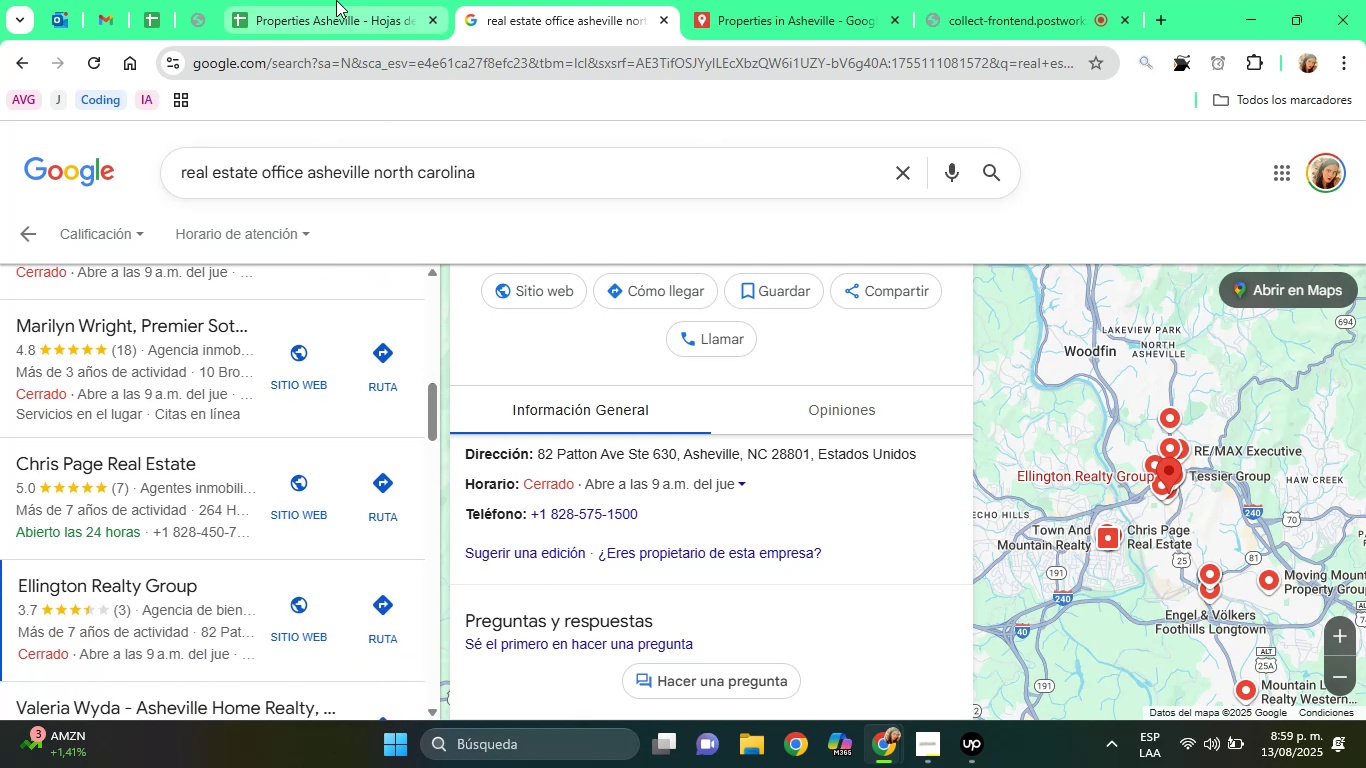 
left_click([336, 0])
 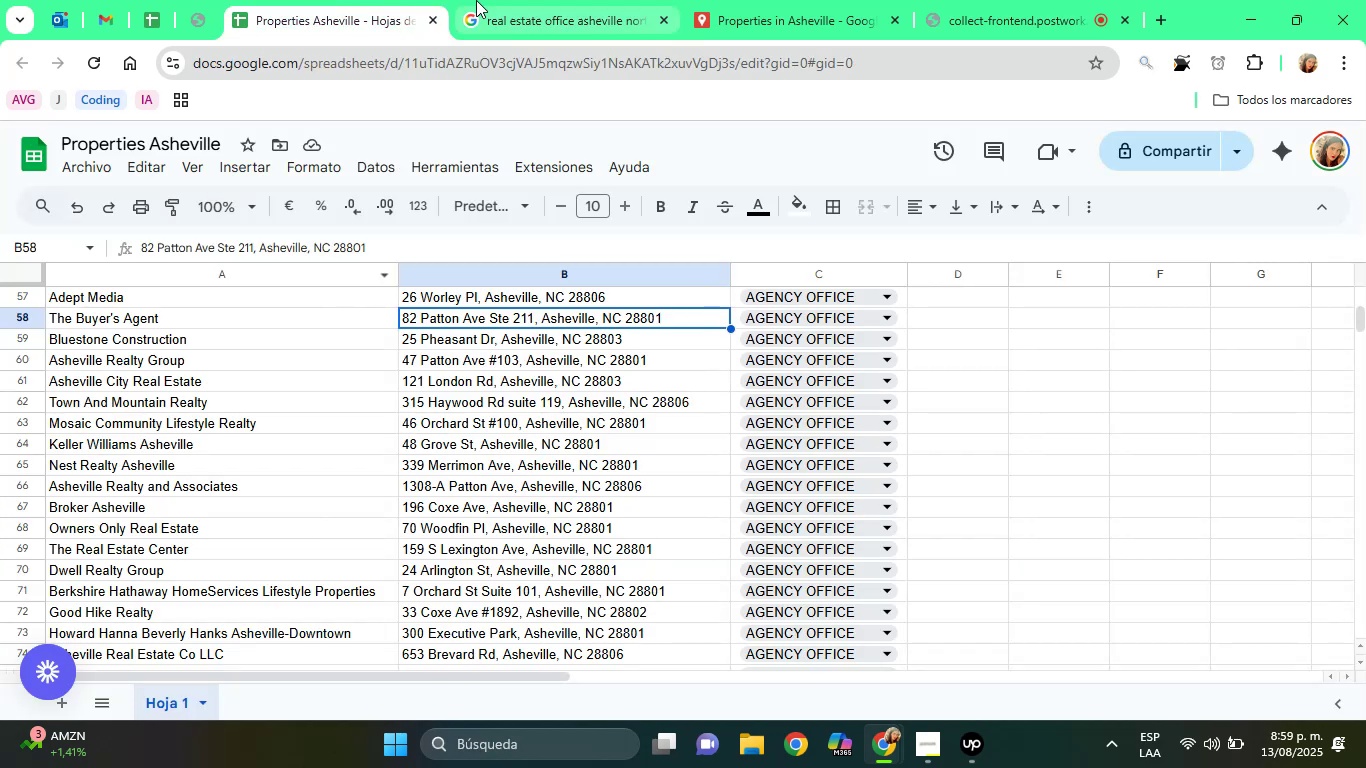 
left_click([476, 0])
 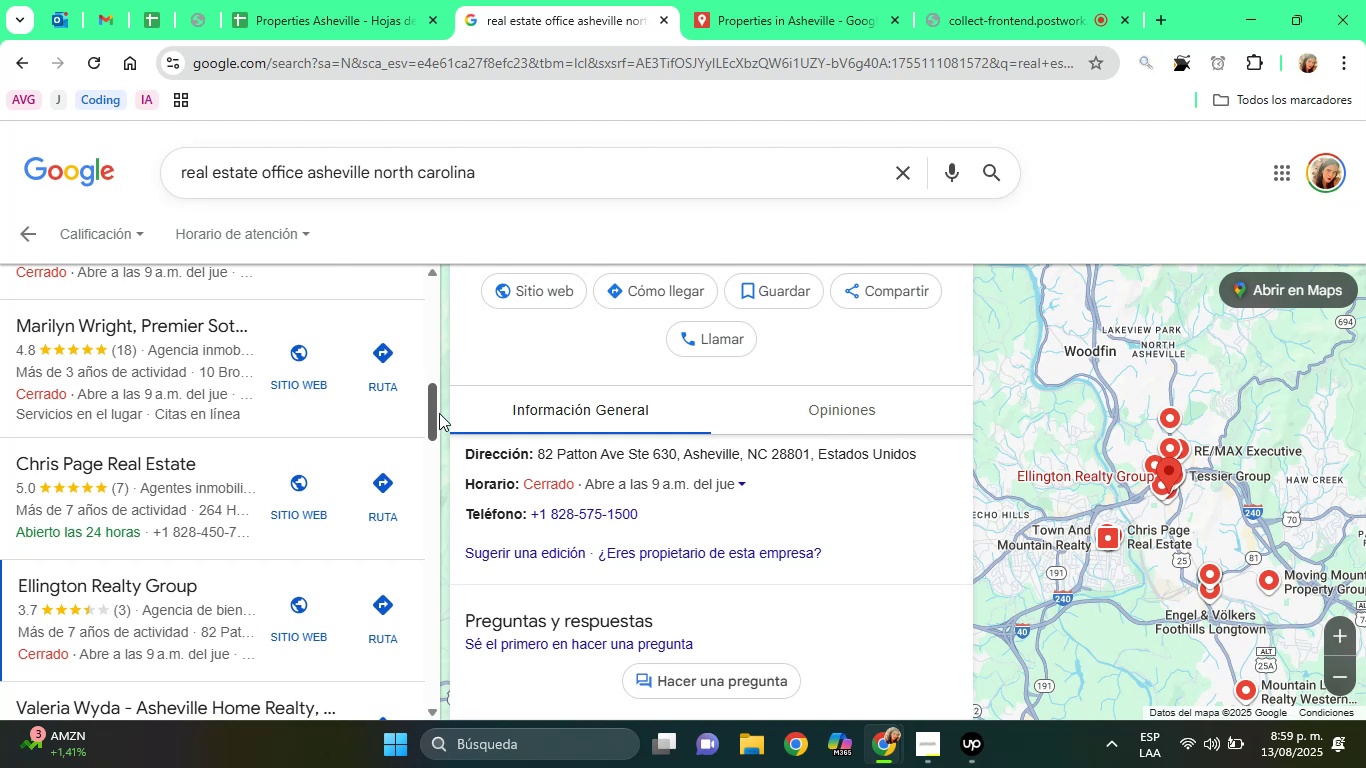 
left_click([549, 348])
 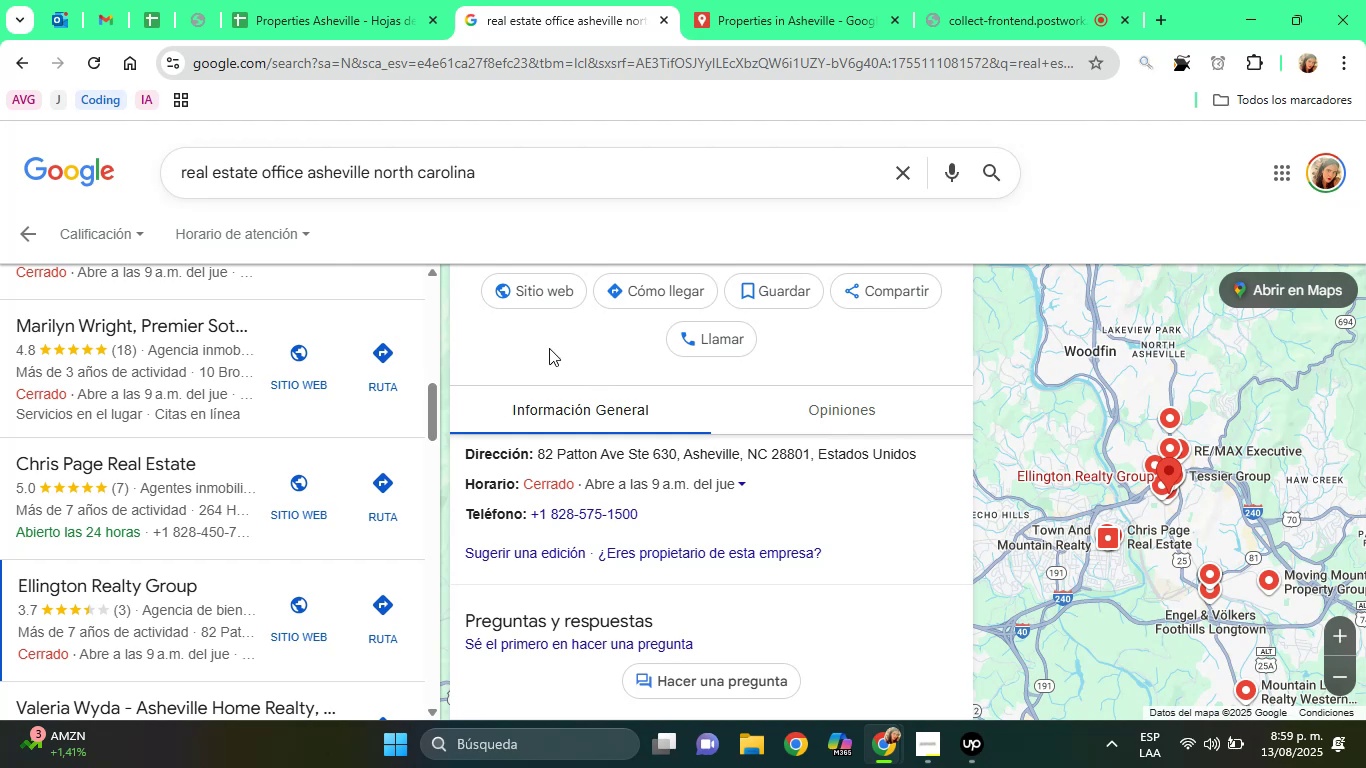 
hold_key(key=ArrowUp, duration=0.92)
 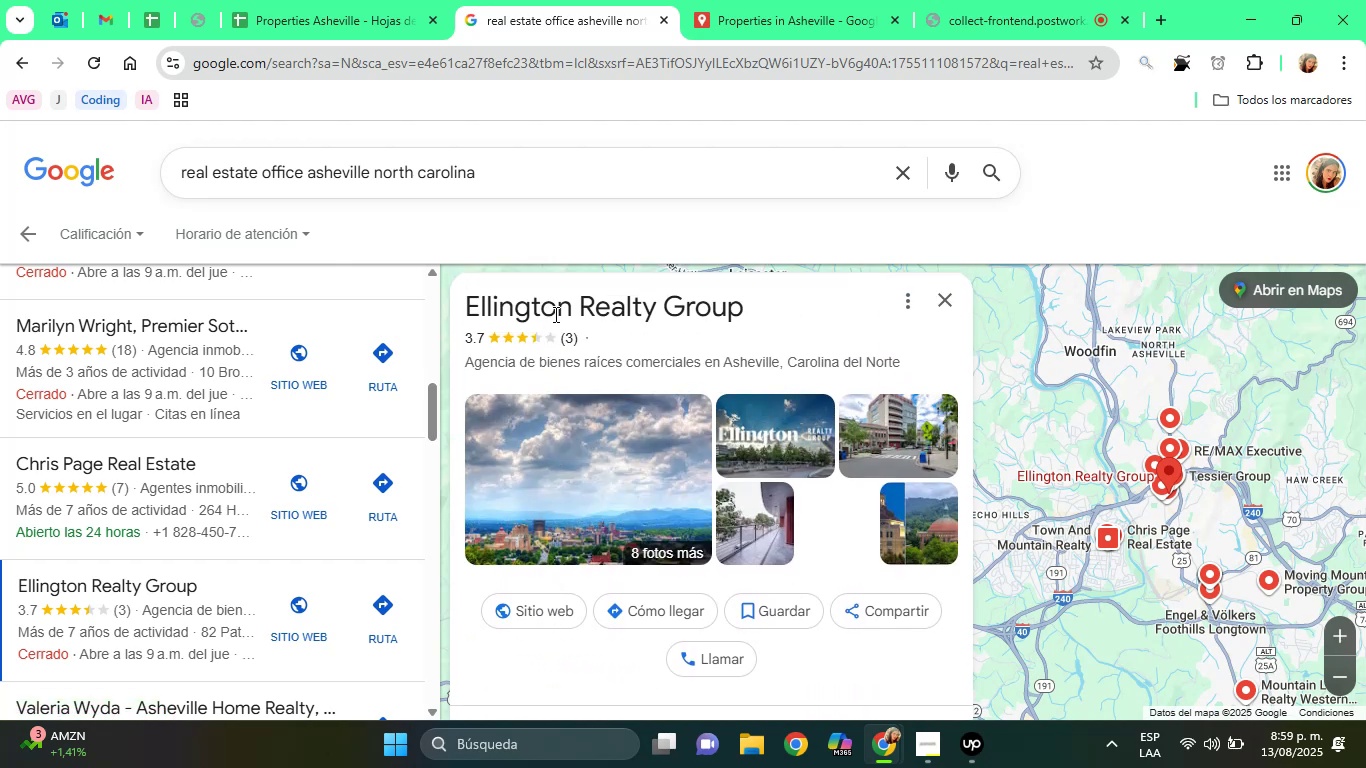 
double_click([555, 312])
 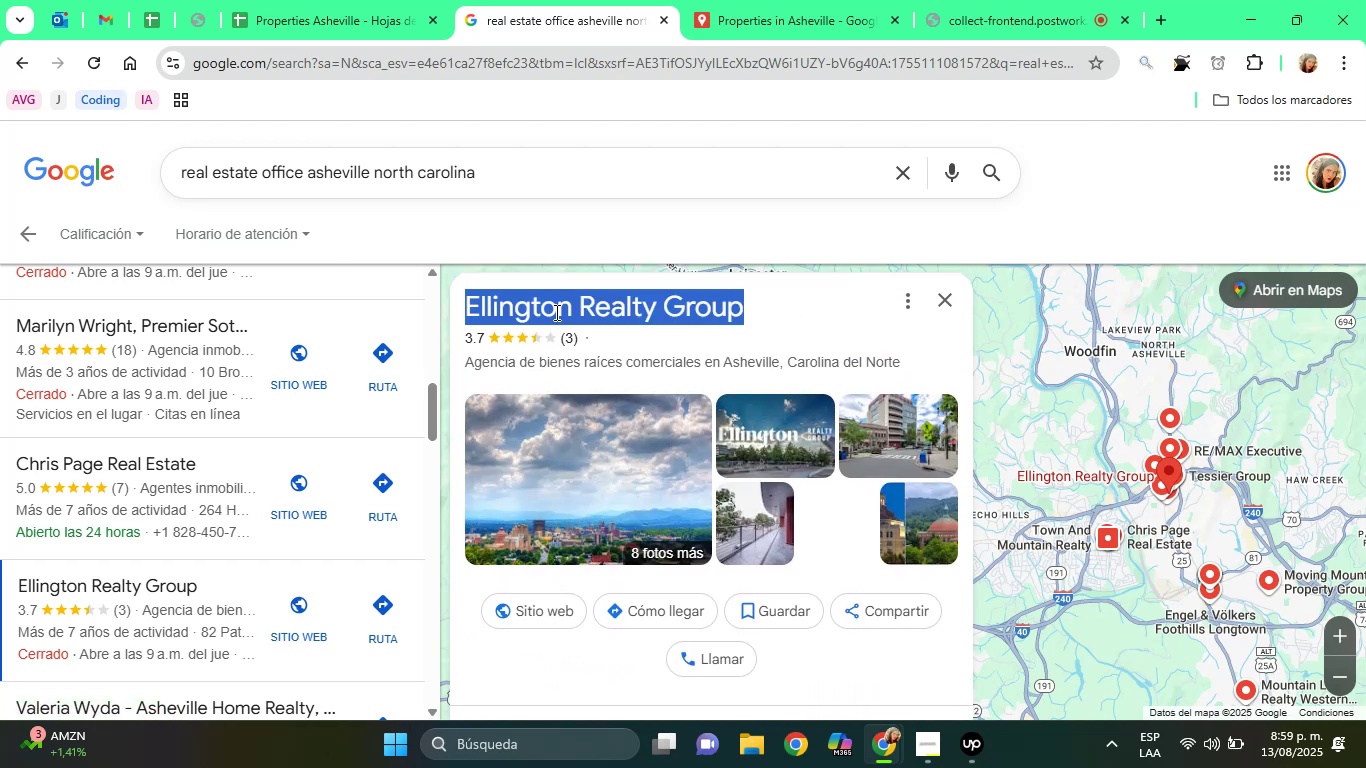 
triple_click([555, 312])
 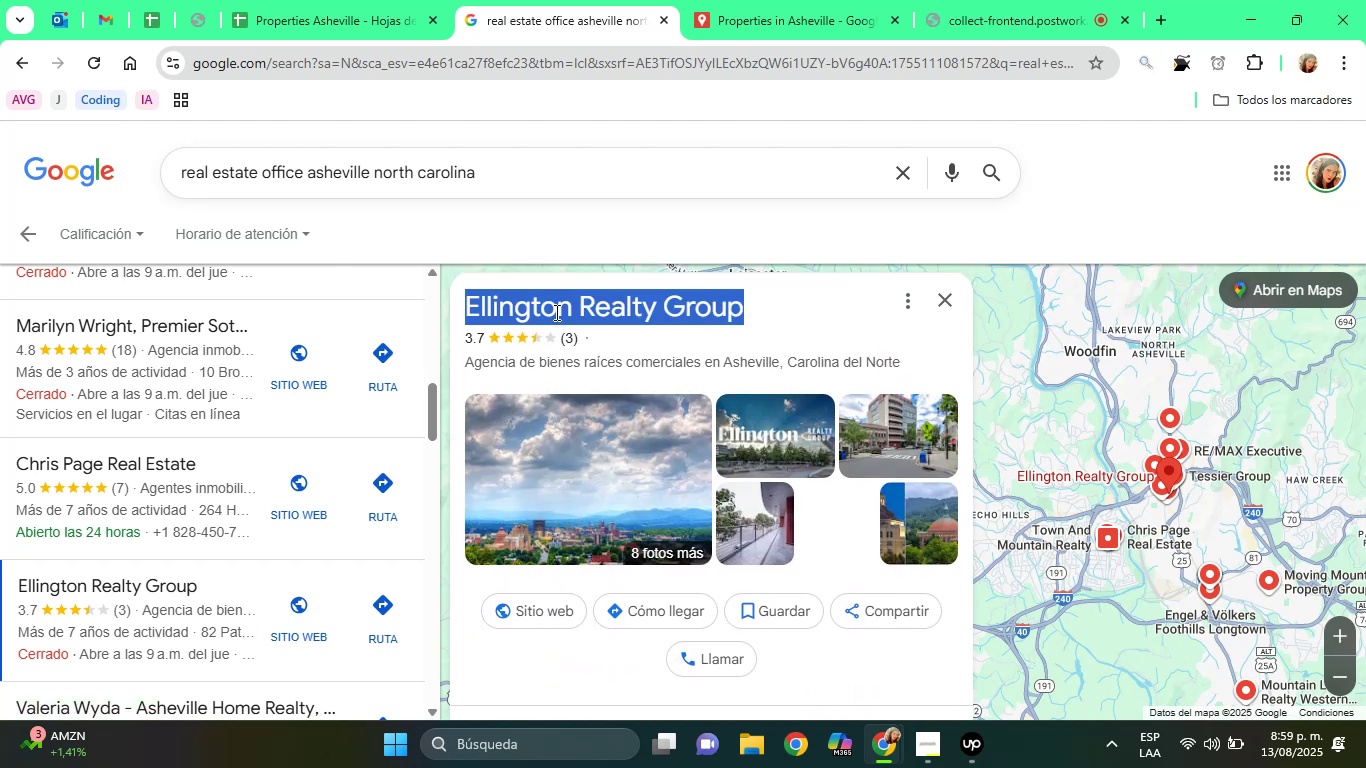 
right_click([555, 312])
 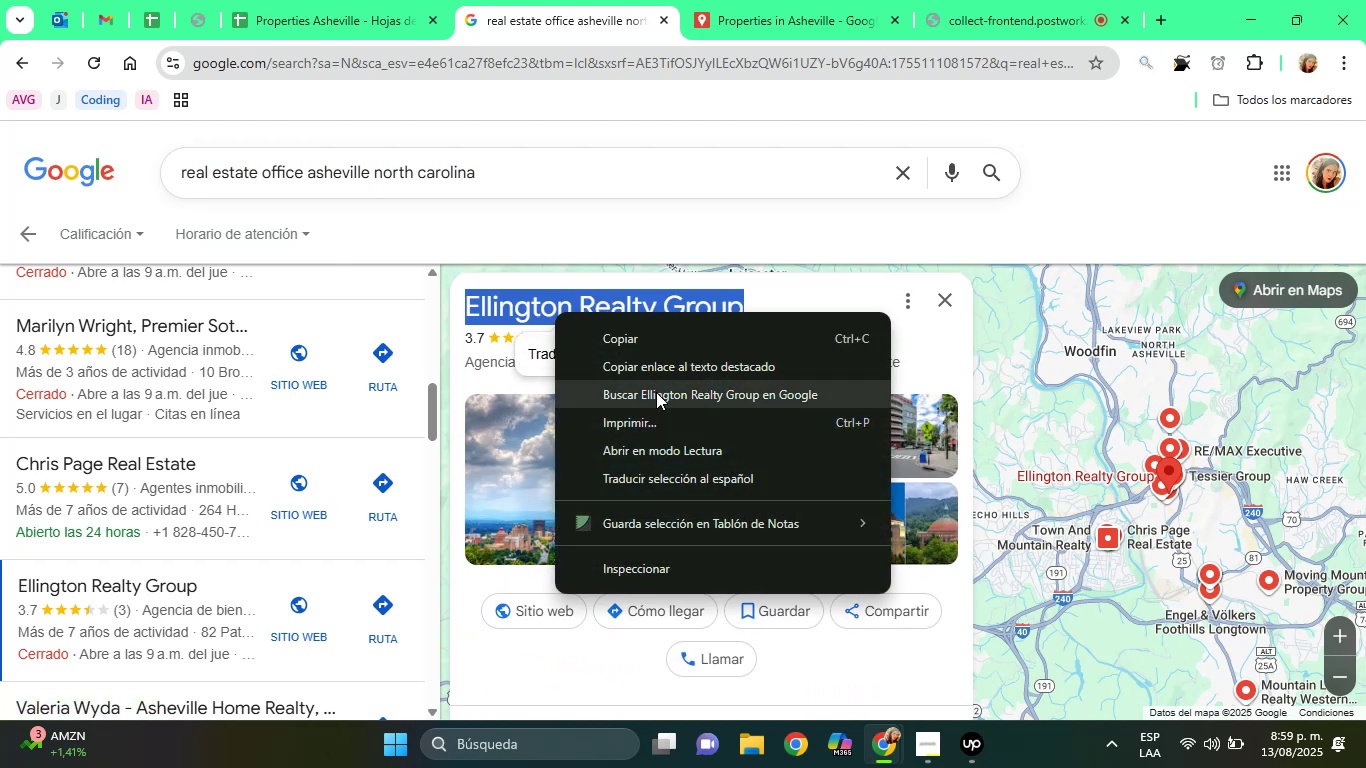 
left_click([656, 392])
 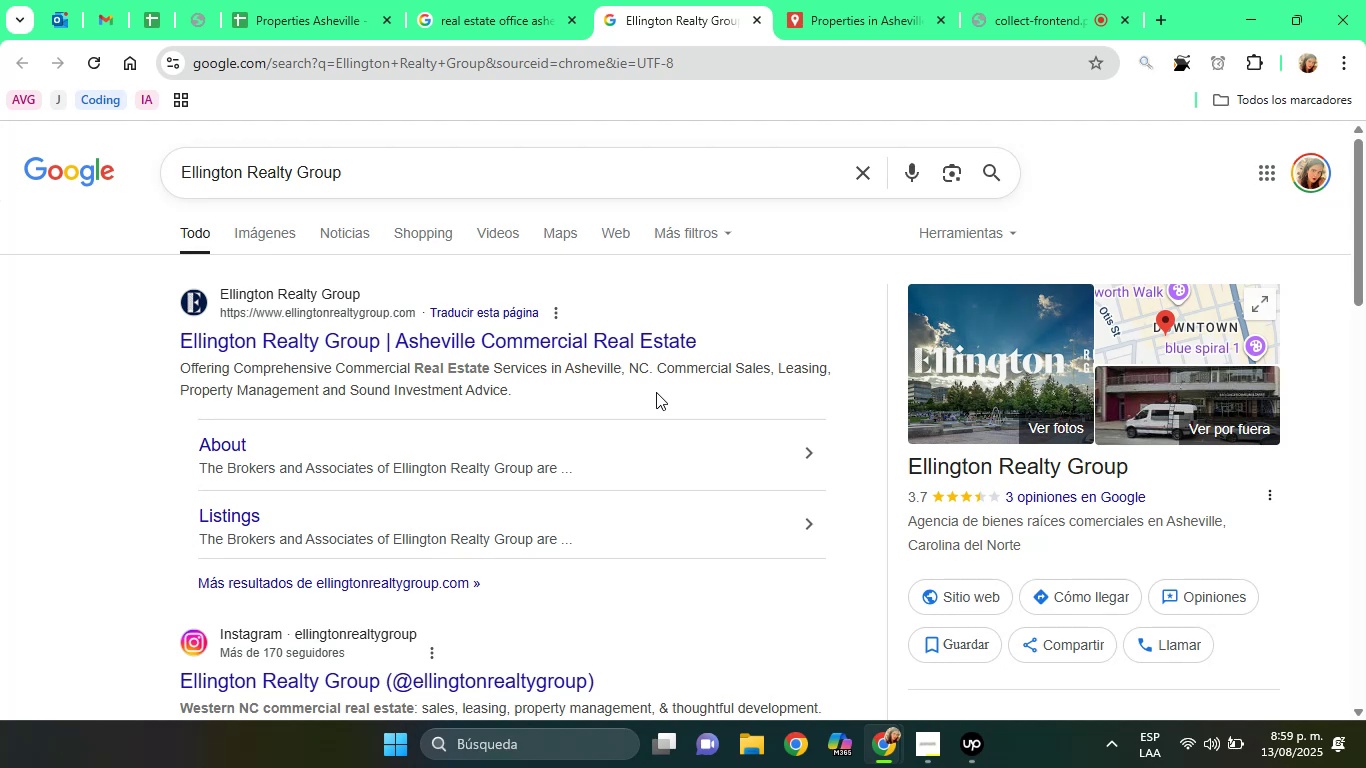 
wait(14.14)
 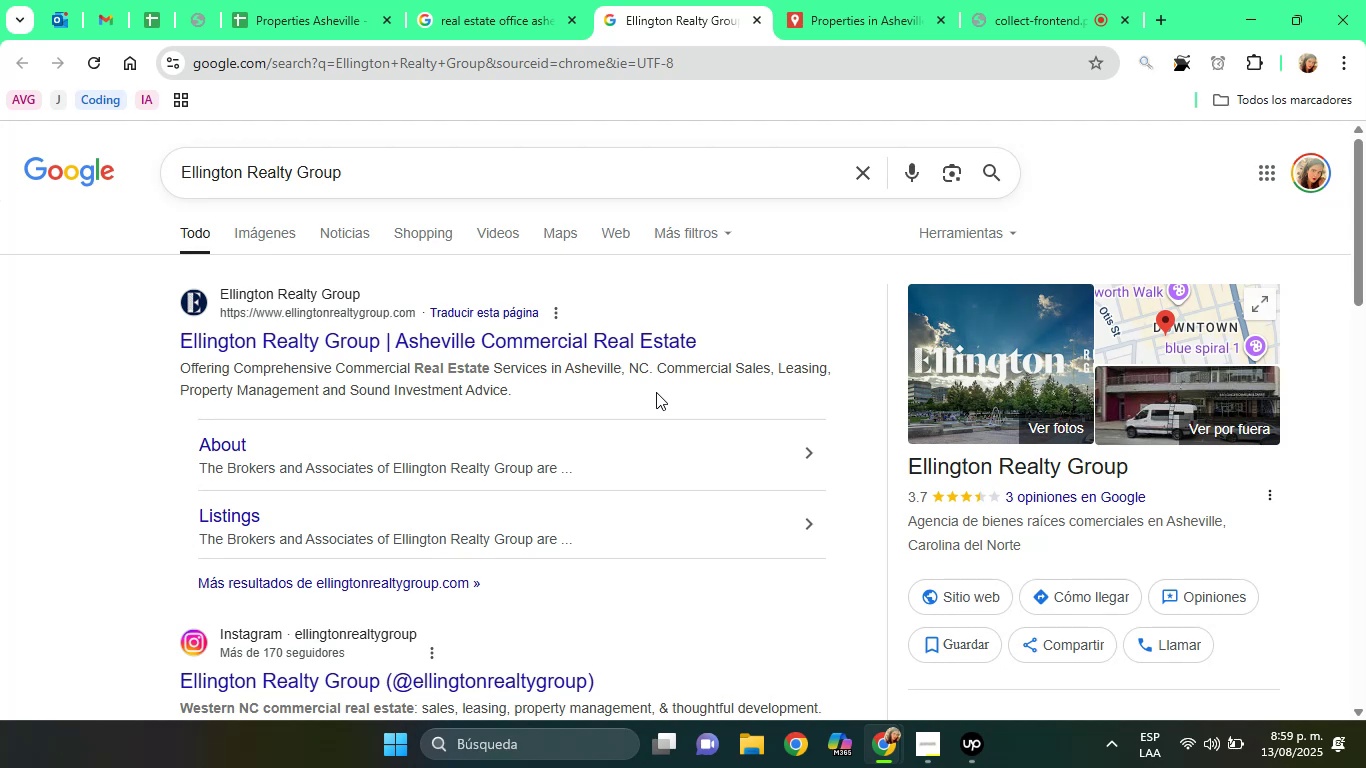 
left_click([542, 353])
 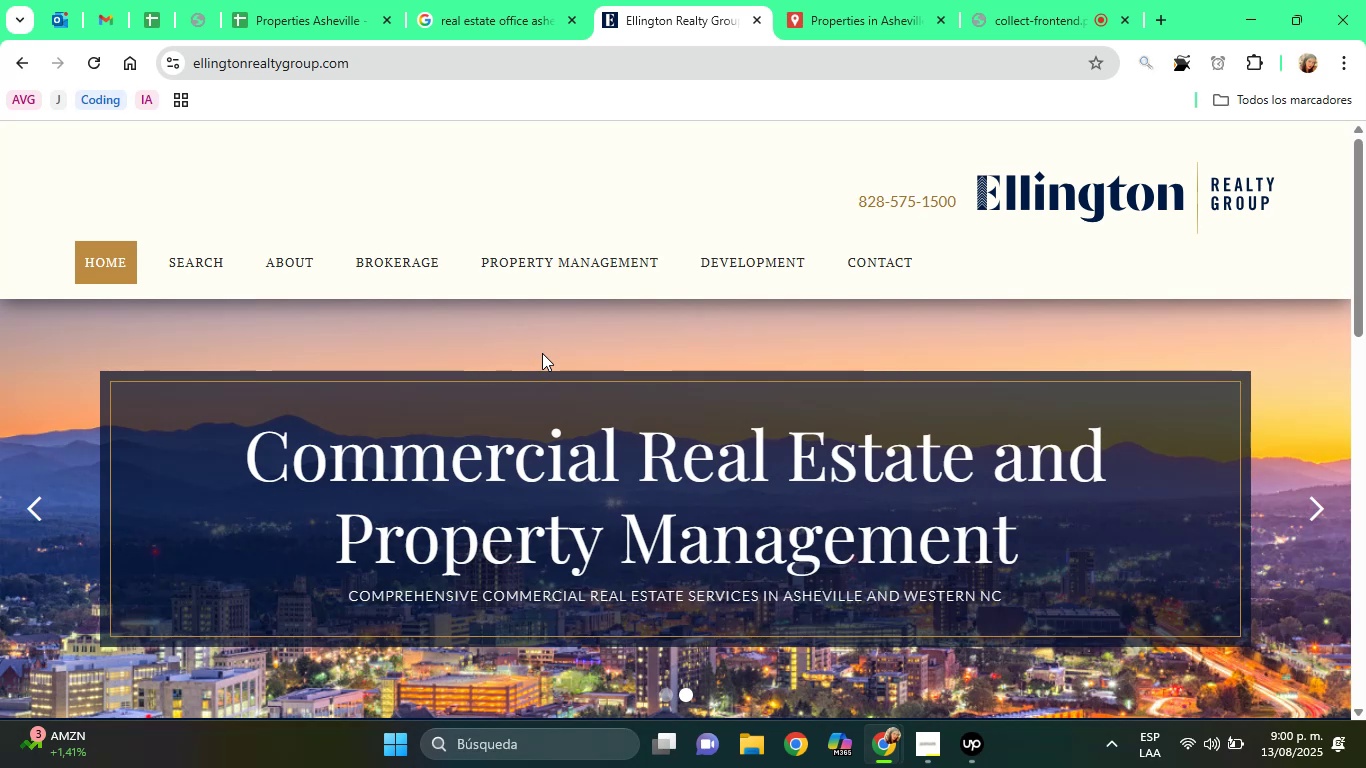 
wait(17.3)
 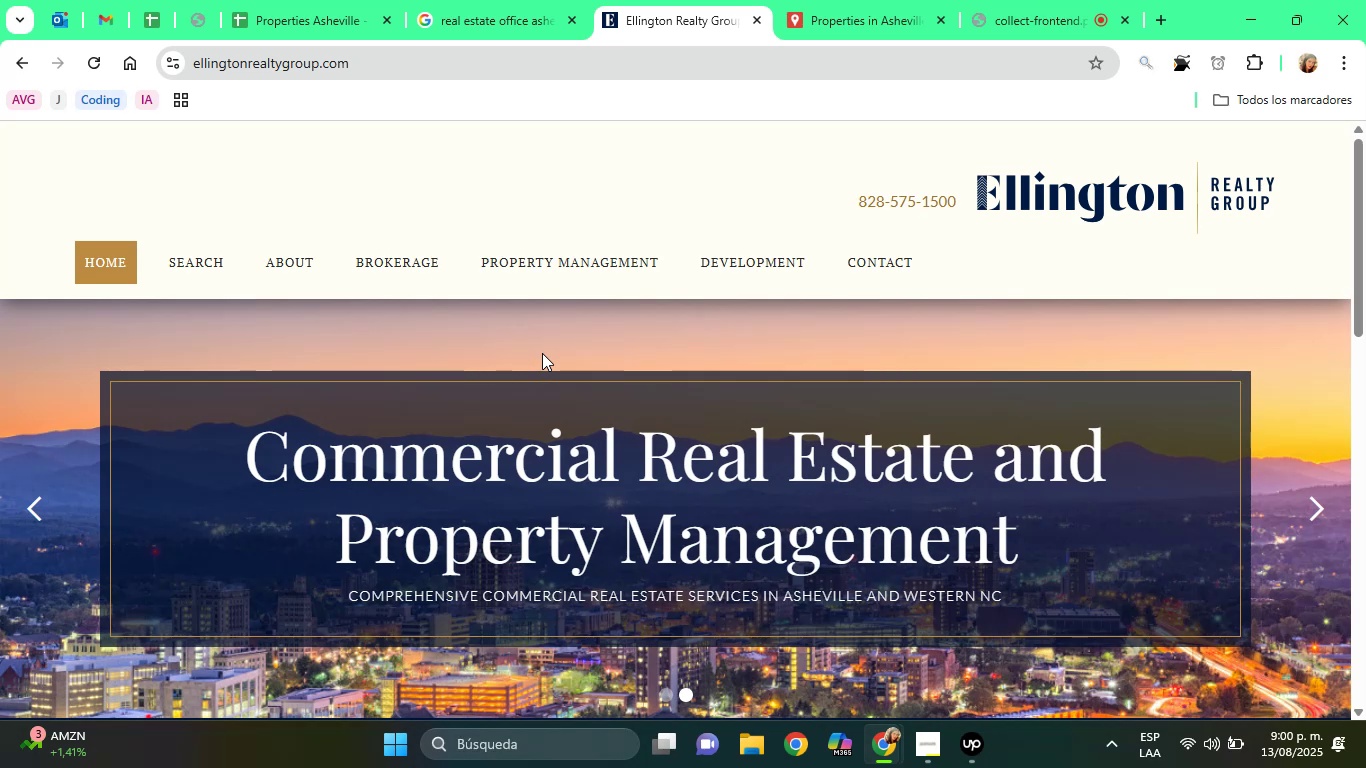 
left_click([886, 263])
 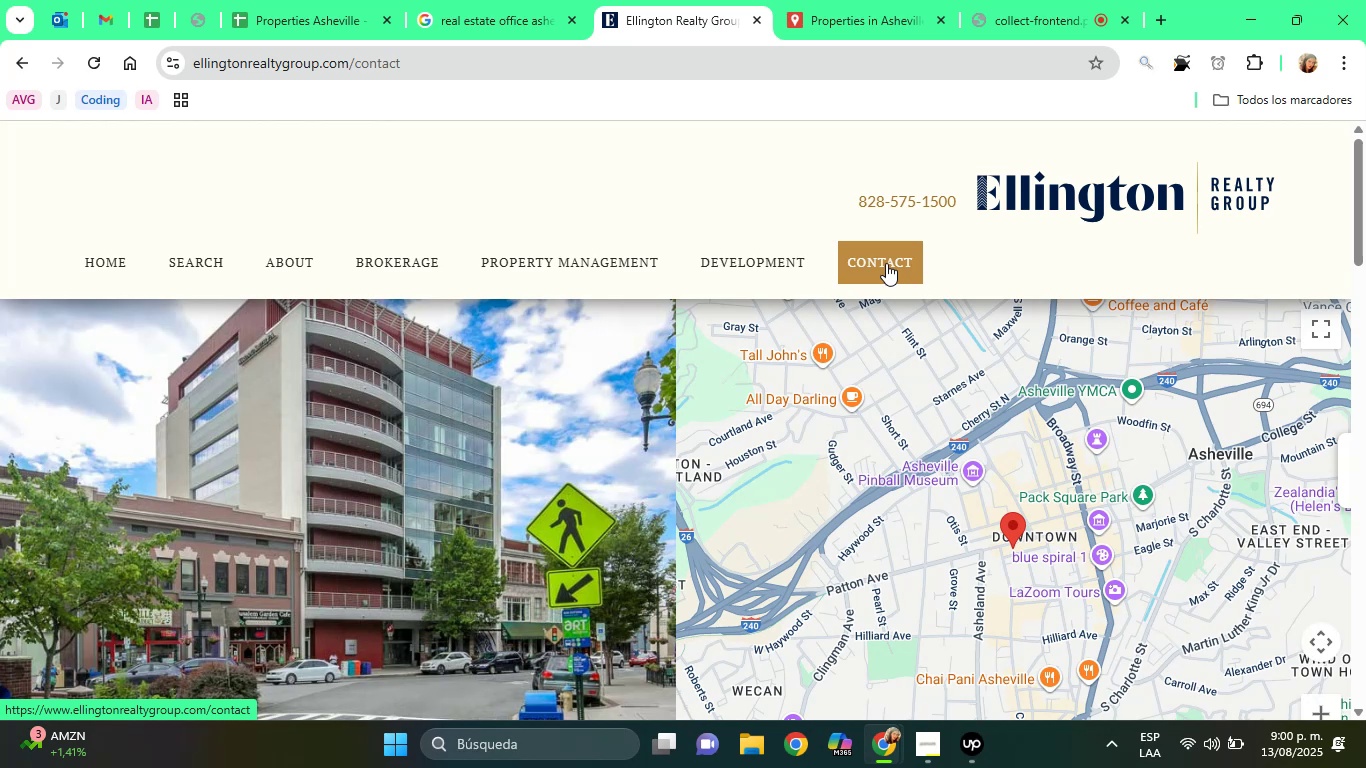 
wait(14.13)
 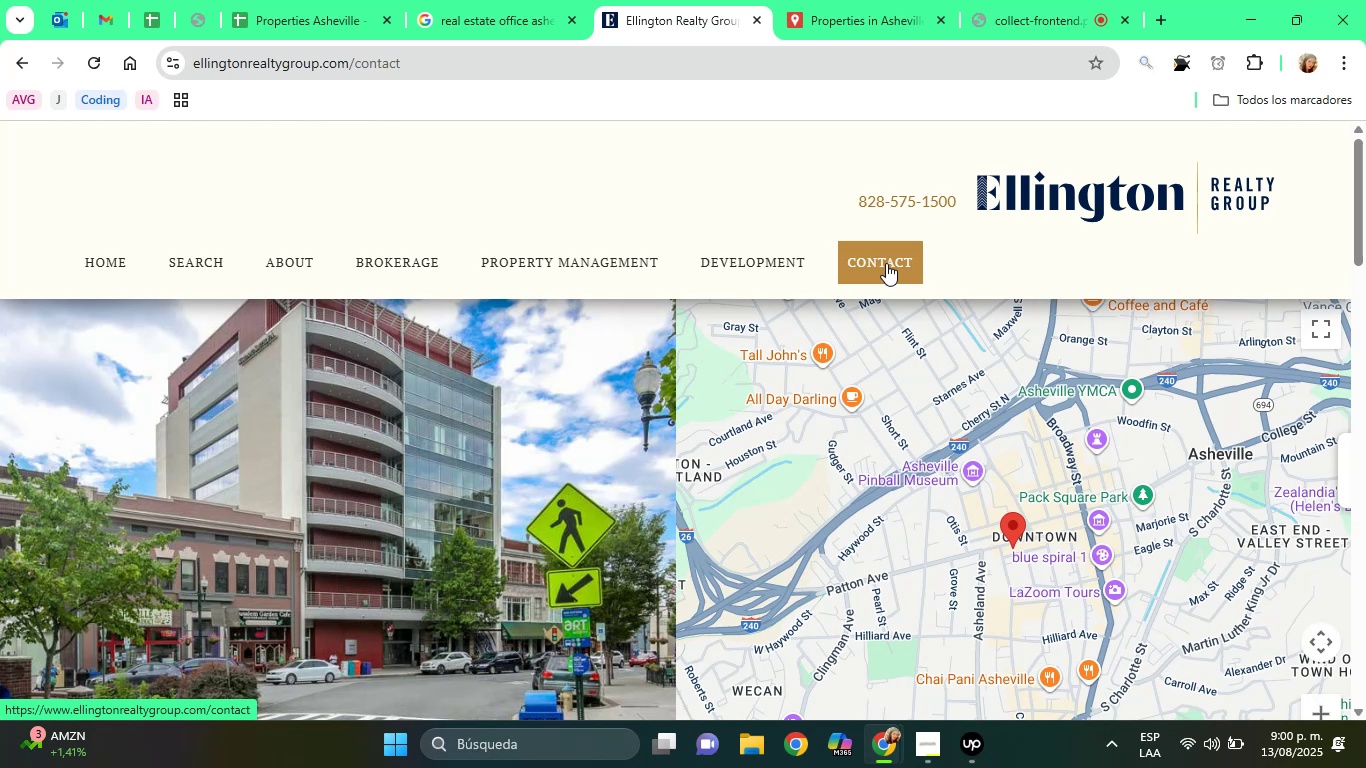 
left_click_drag(start_coordinate=[1365, 196], to_coordinate=[1364, 289])
 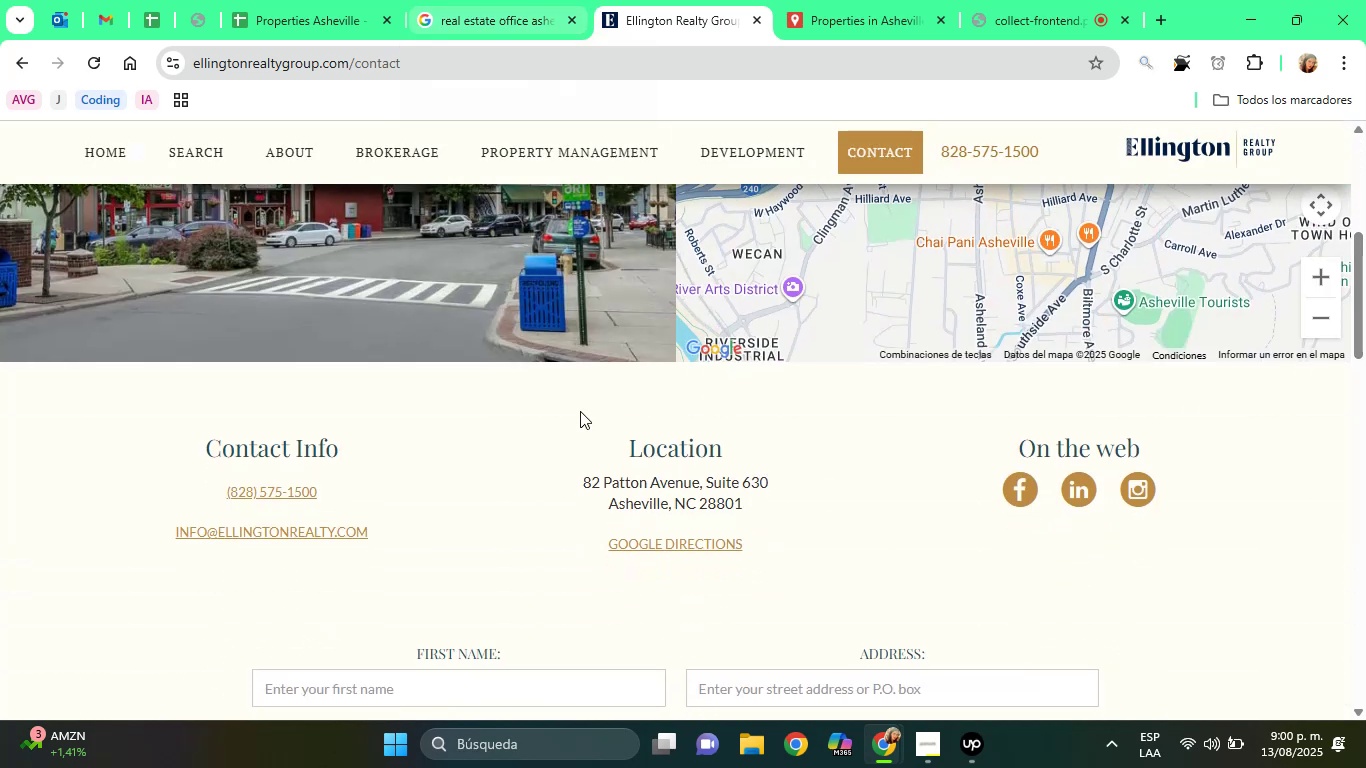 
wait(5.05)
 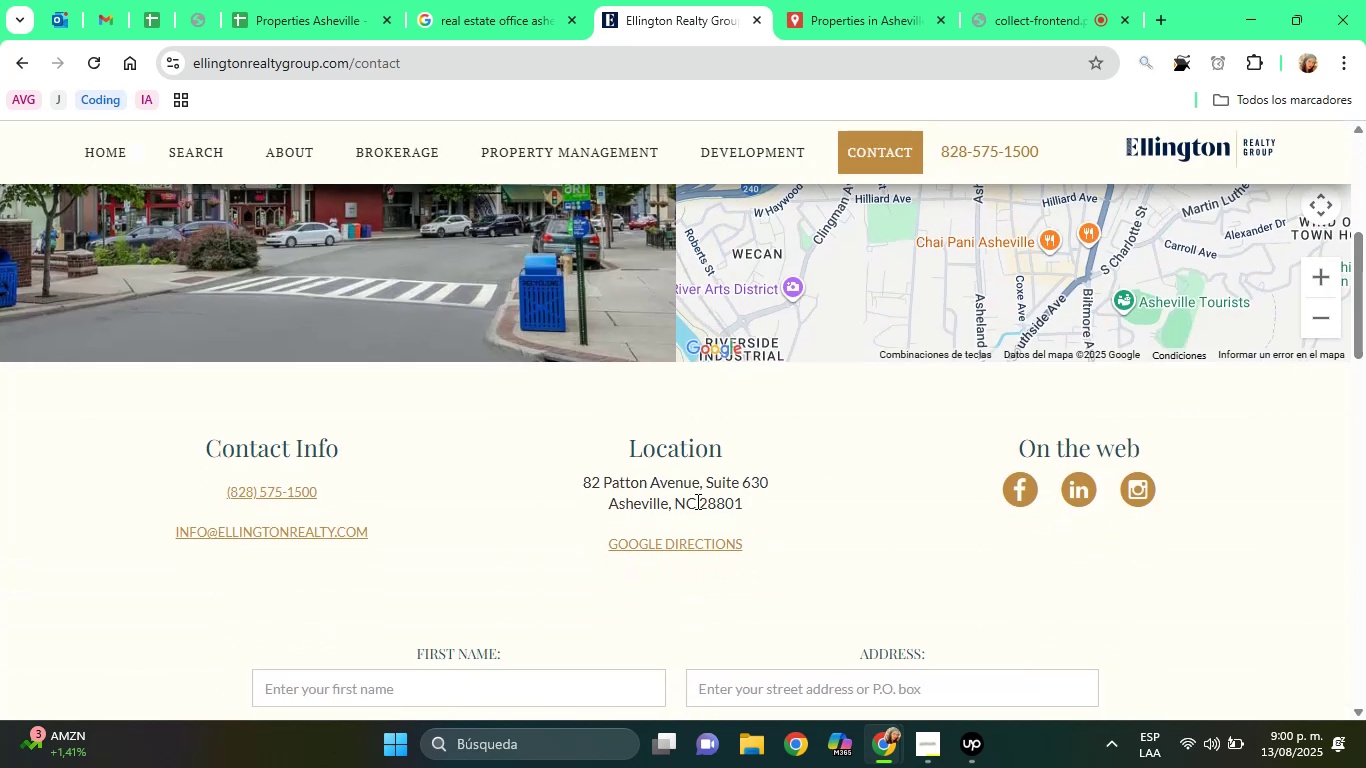 
left_click_drag(start_coordinate=[572, 480], to_coordinate=[743, 501])
 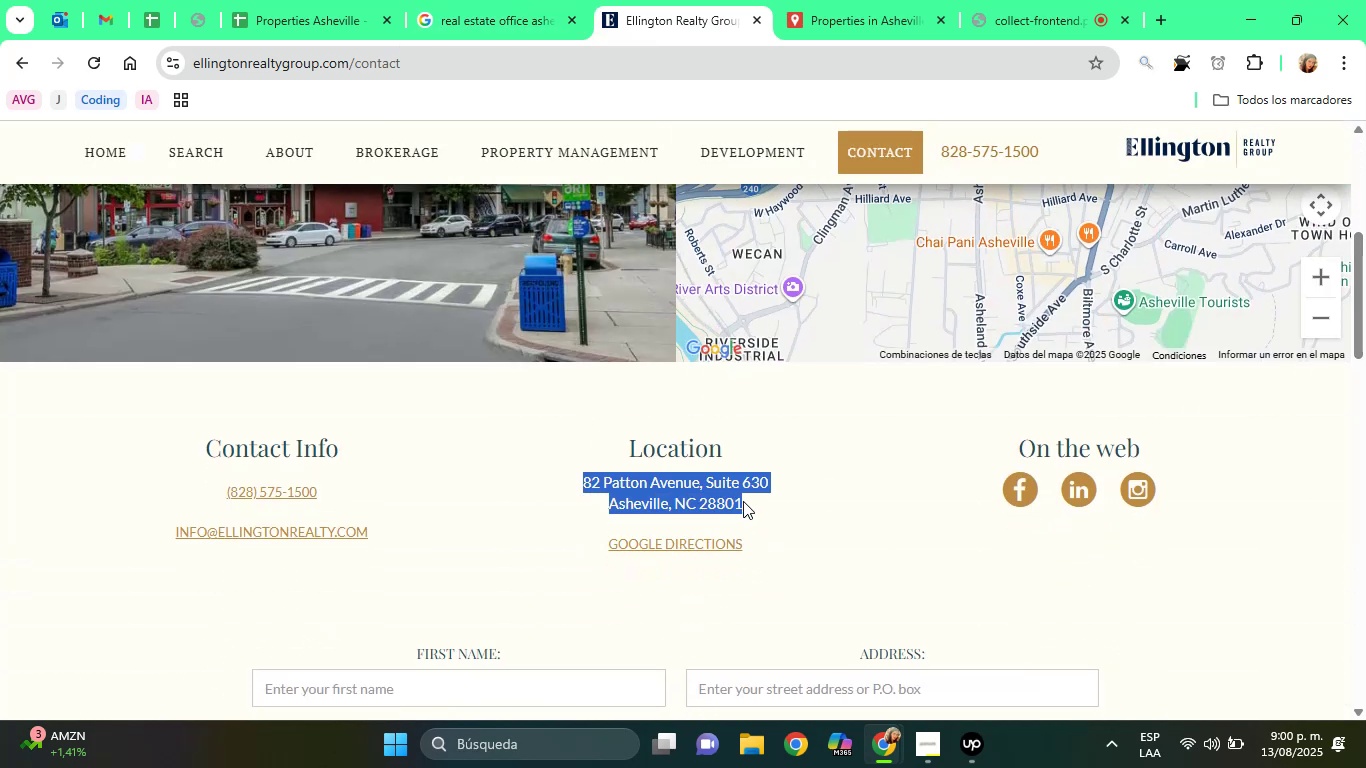 
right_click([743, 501])
 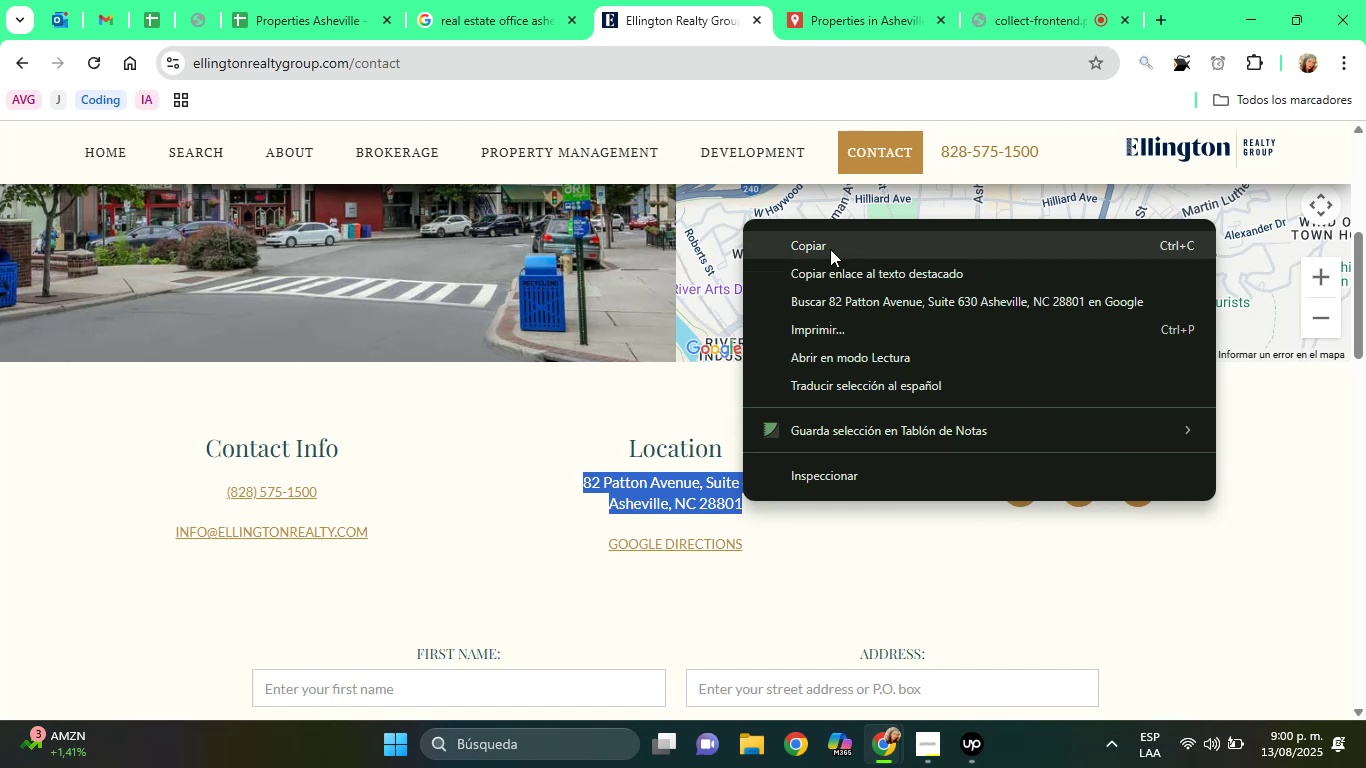 
left_click([828, 246])
 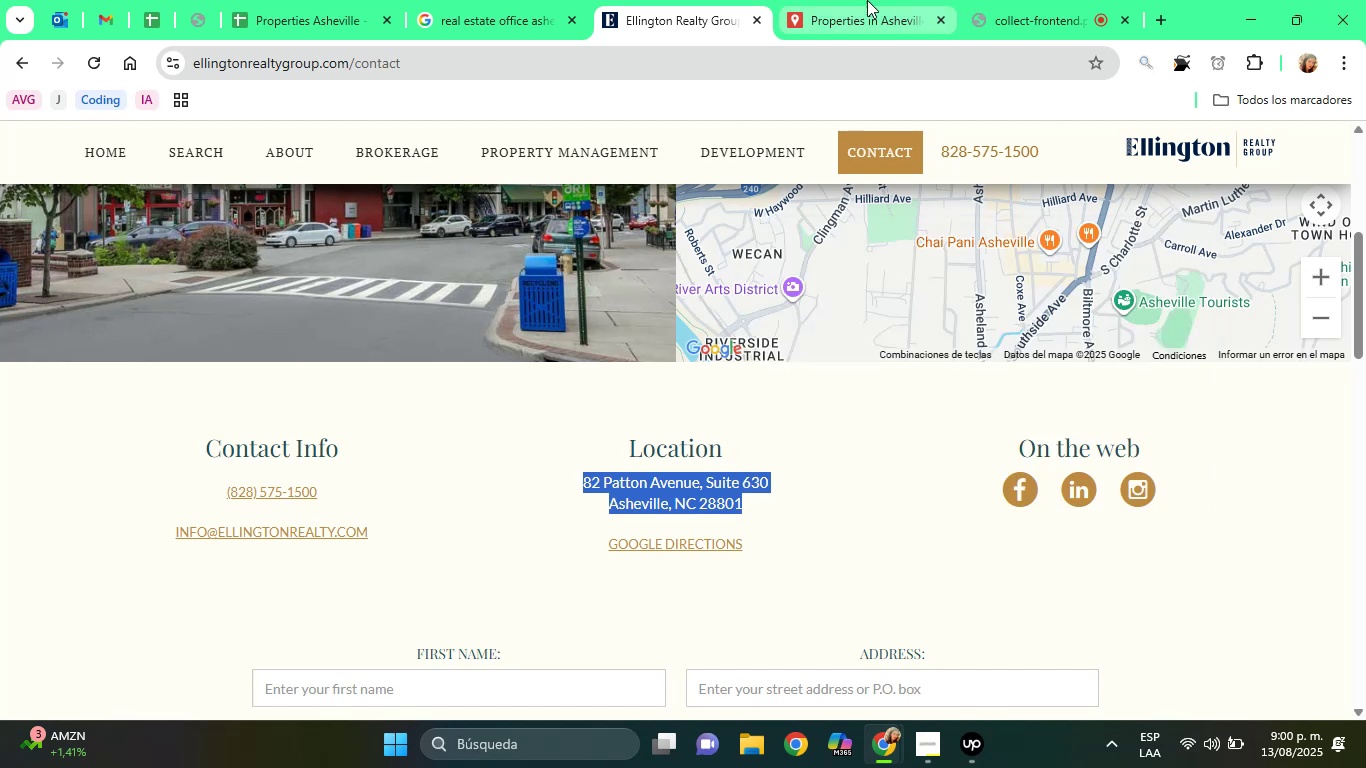 
left_click([867, 0])
 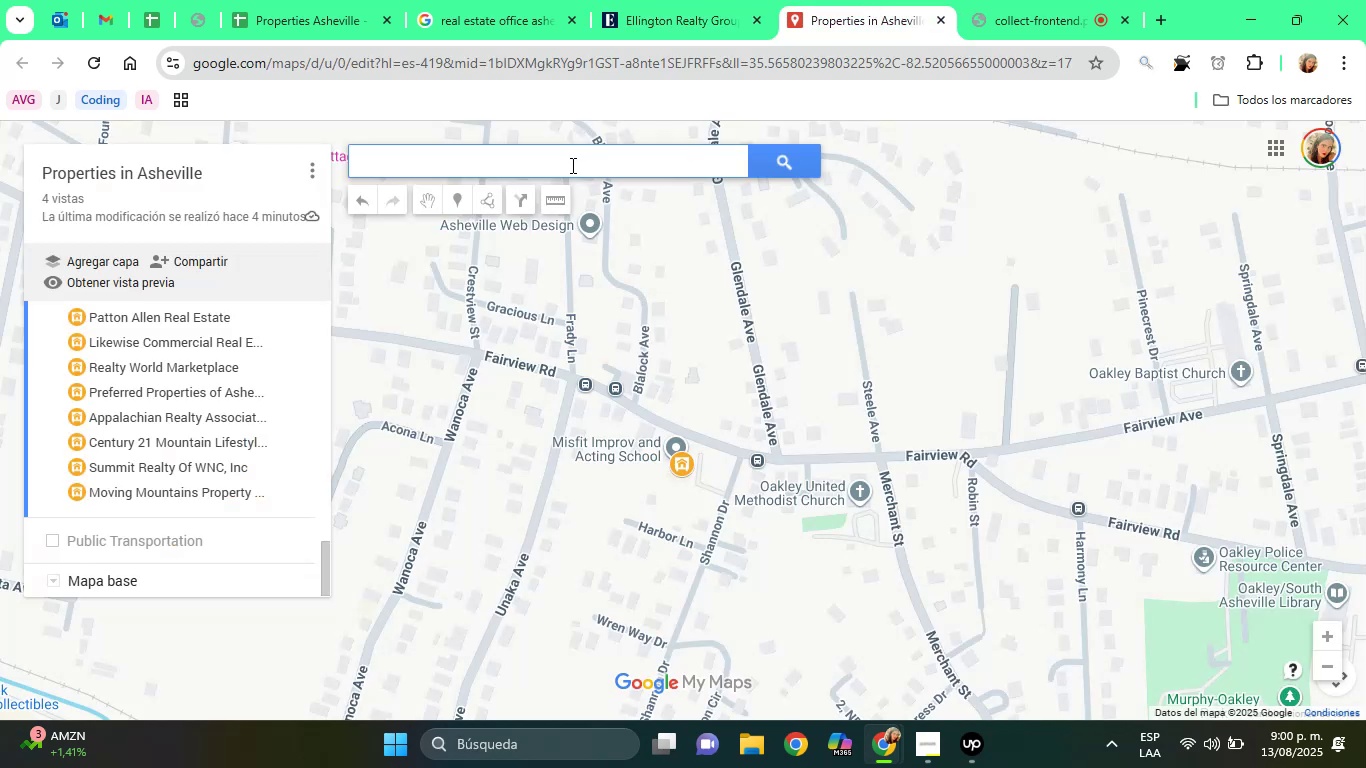 
right_click([571, 165])
 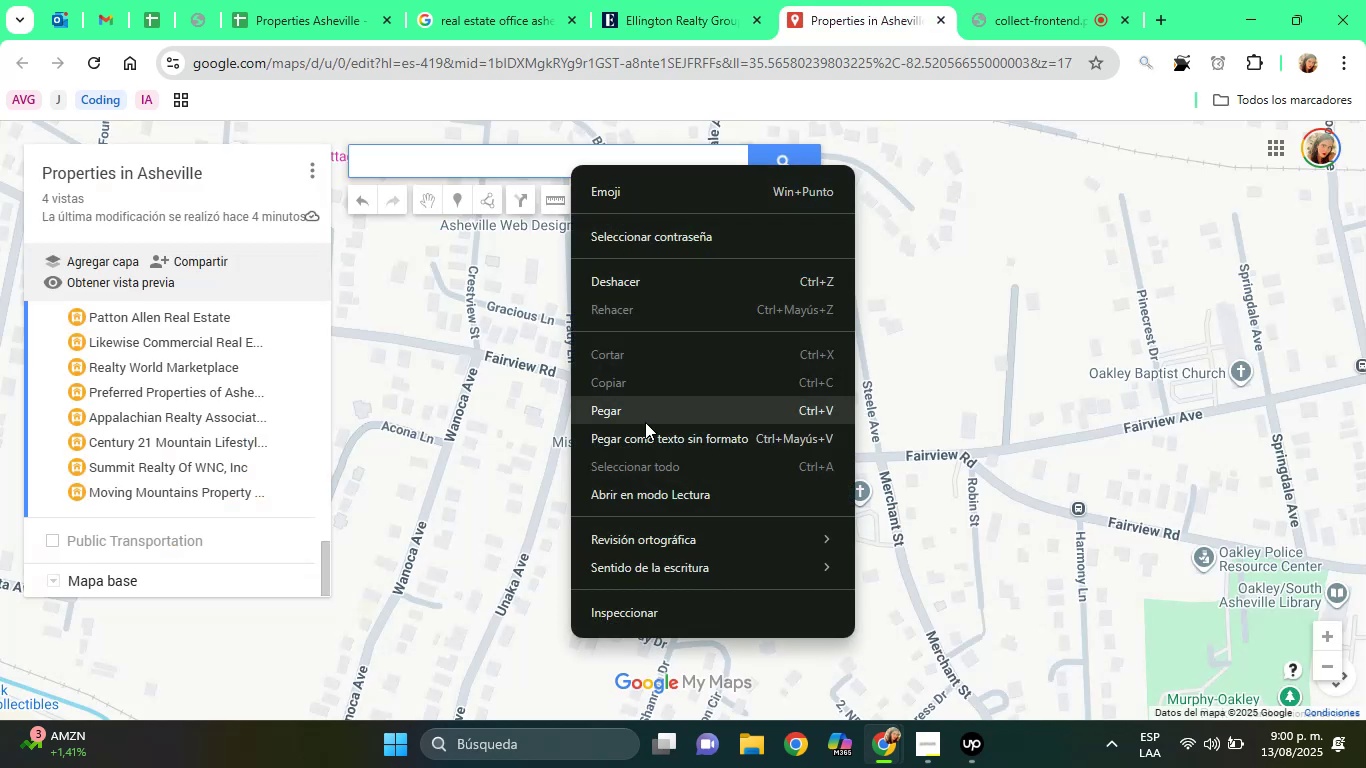 
left_click([645, 422])
 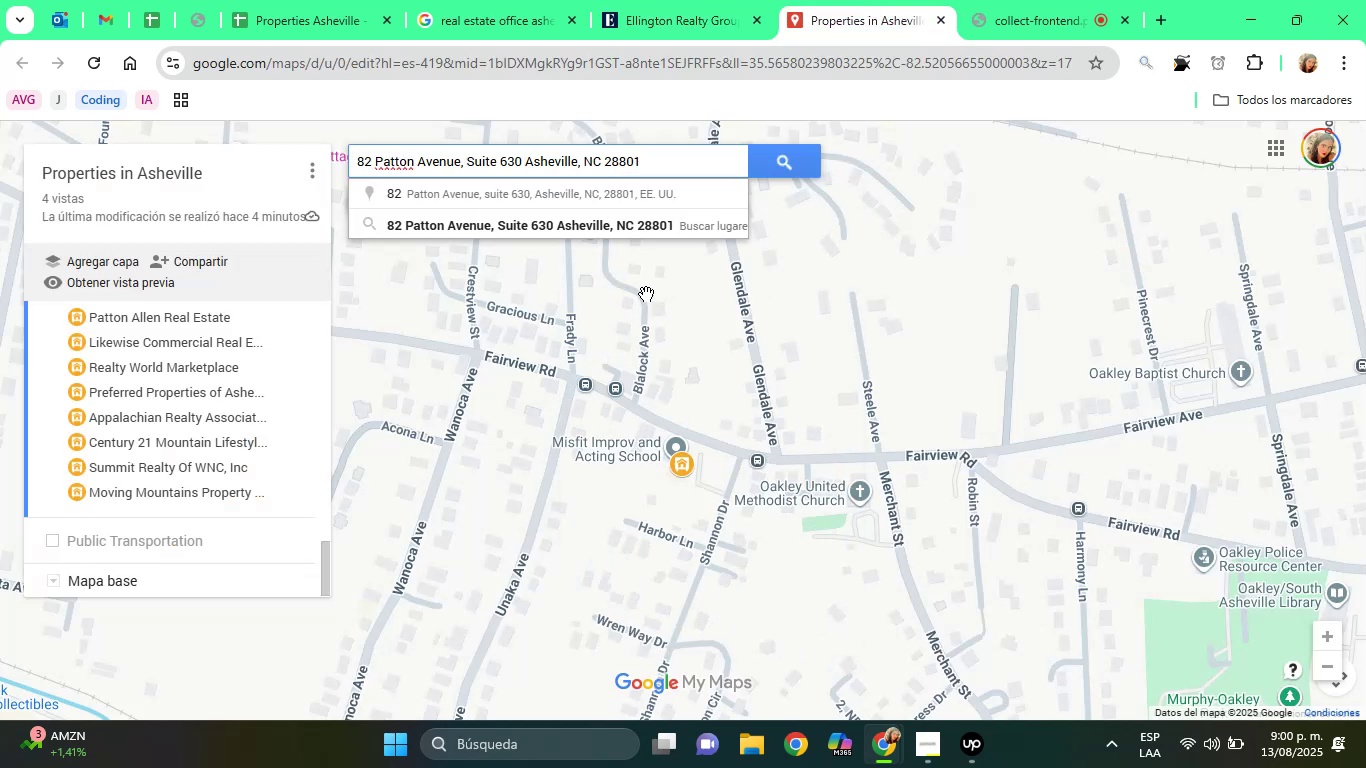 
left_click([628, 220])
 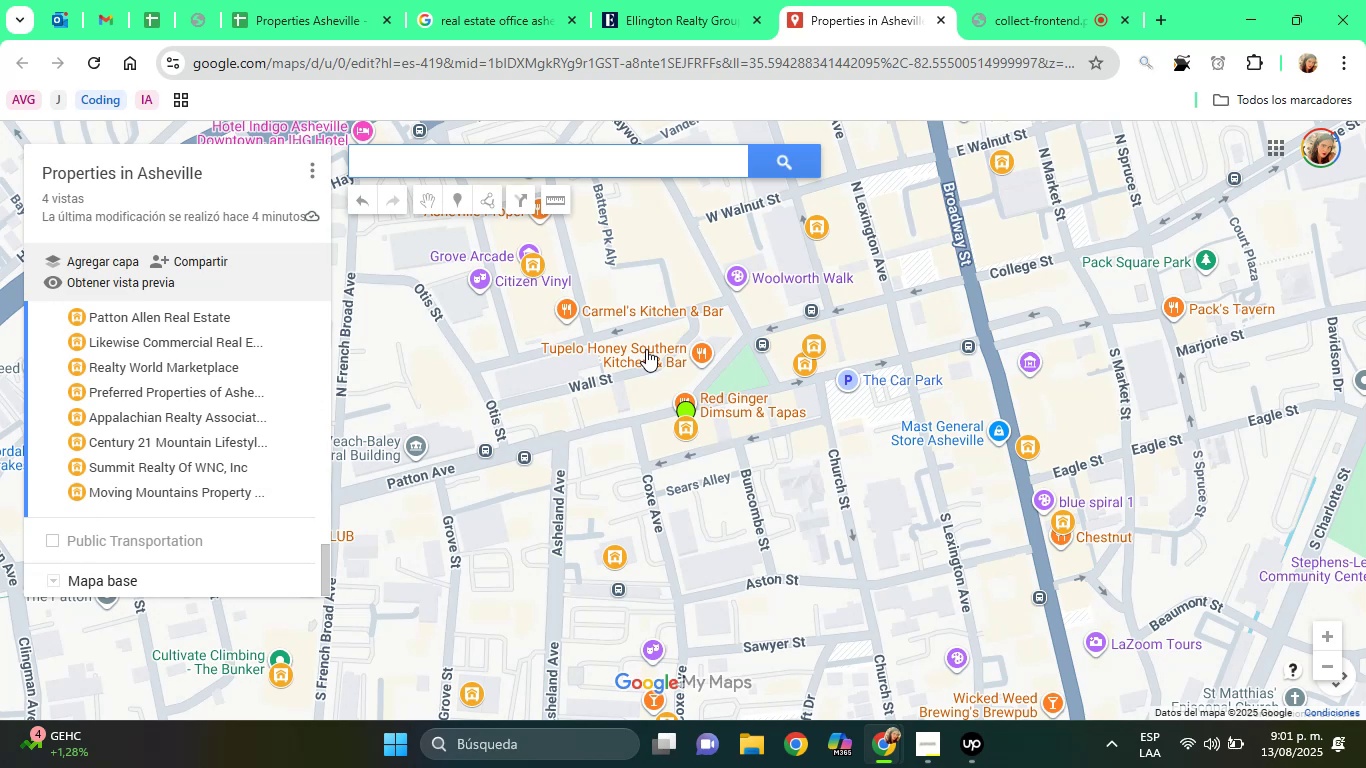 
wait(26.58)
 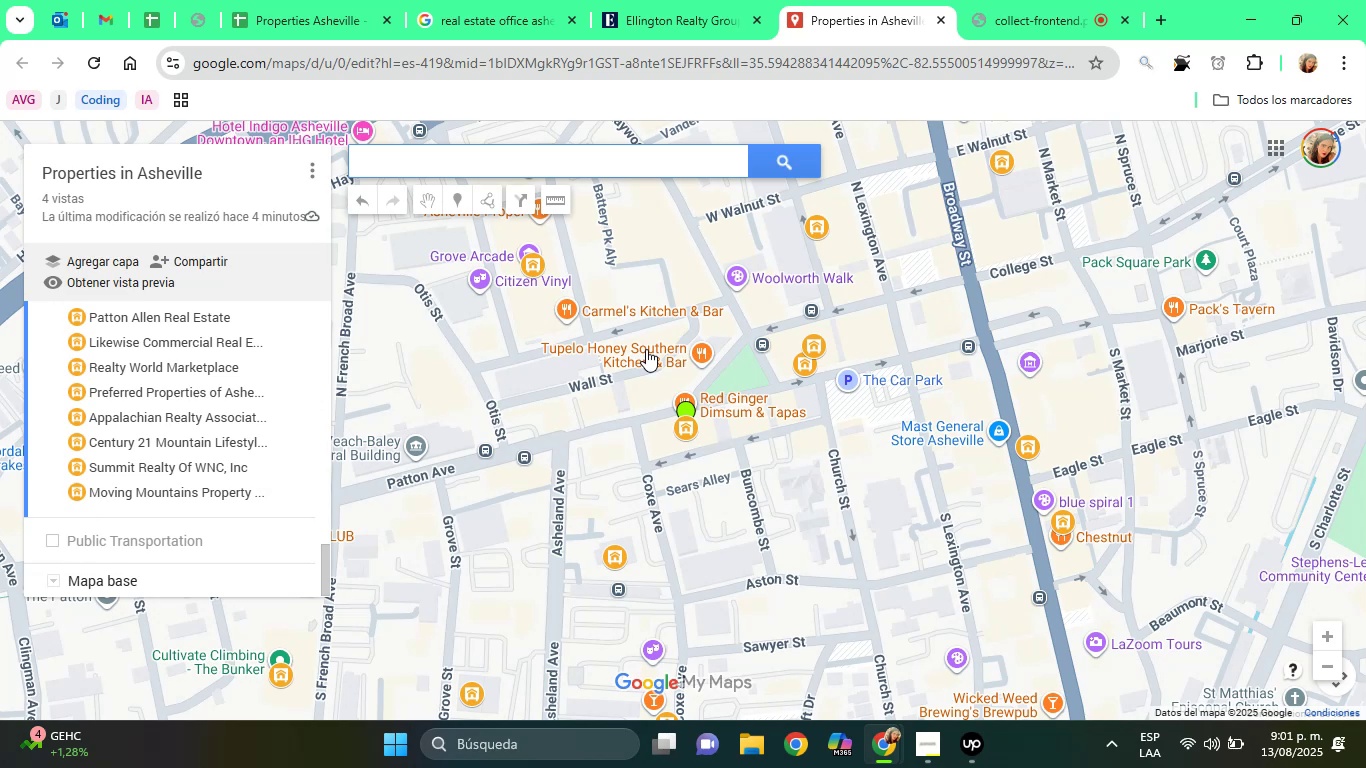 
double_click([1328, 642])
 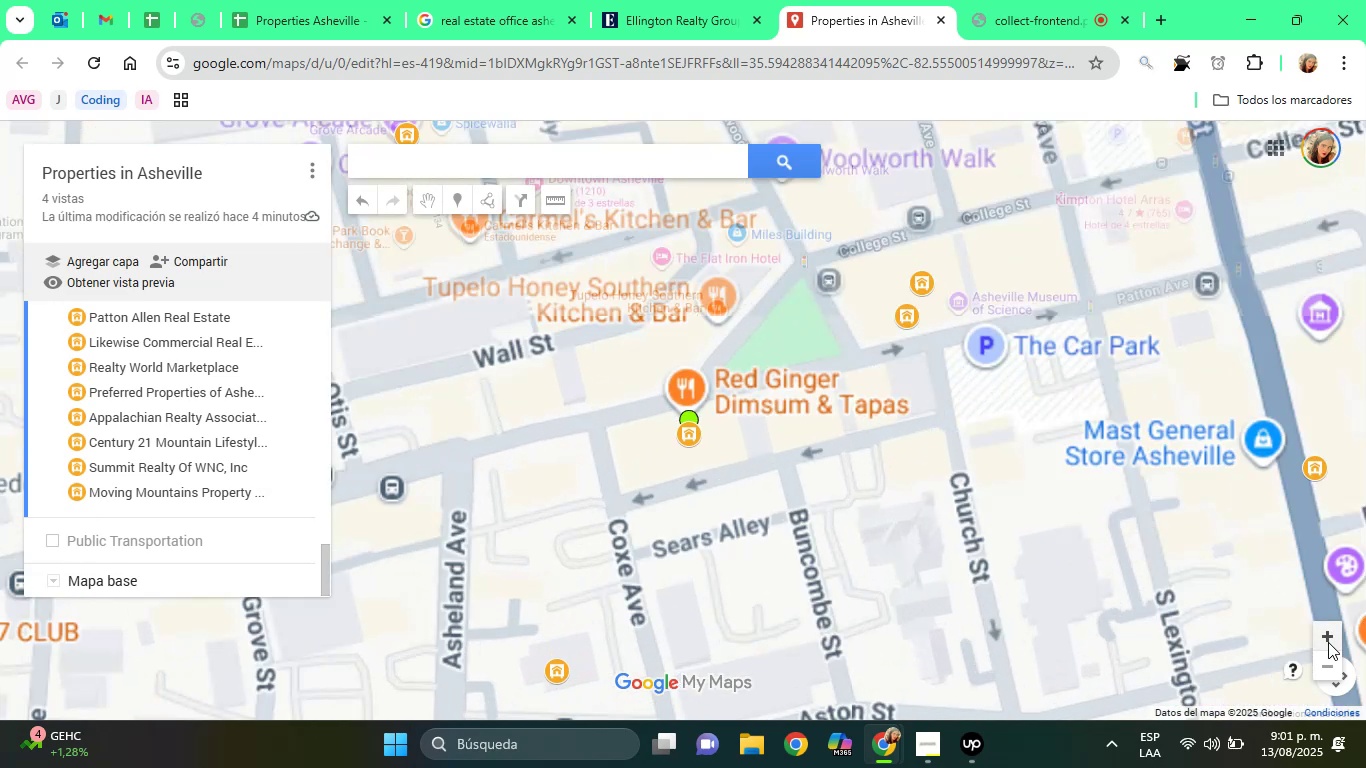 
triple_click([1328, 642])
 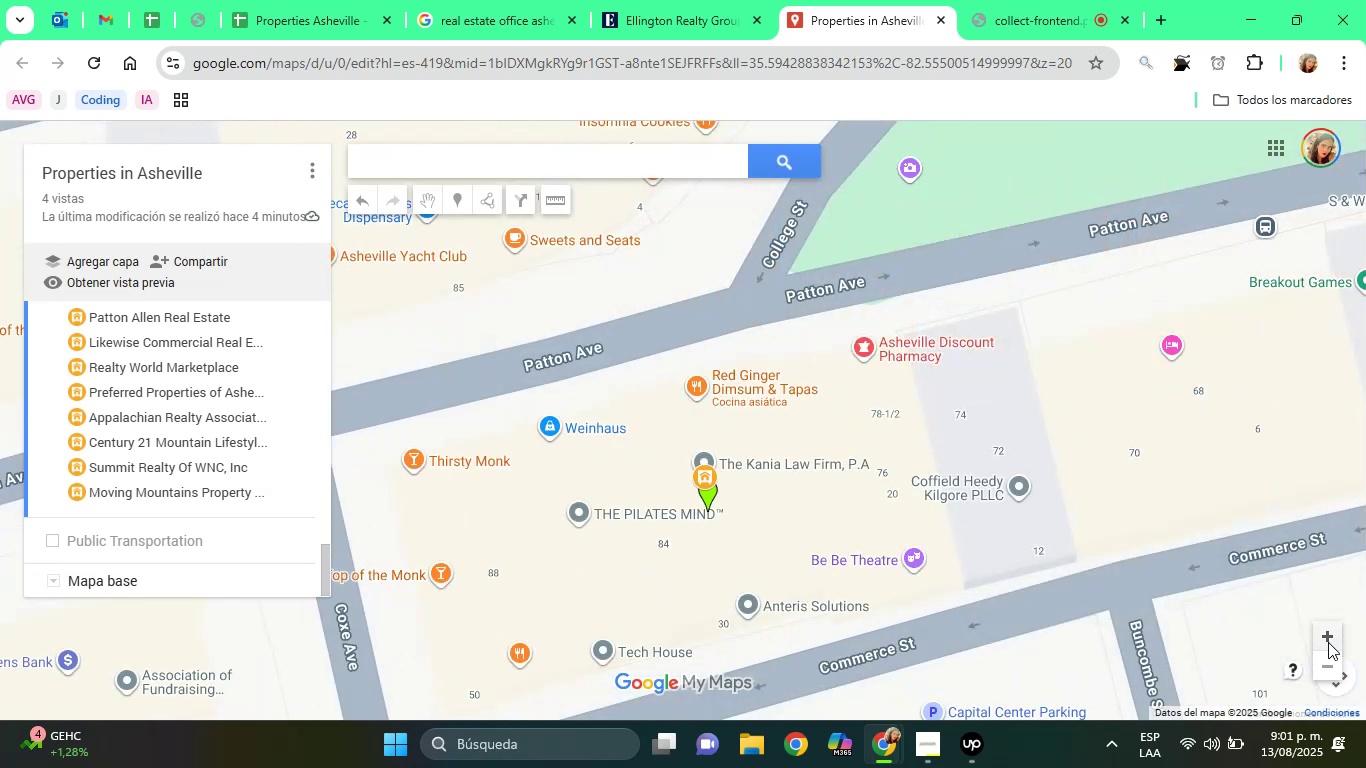 
left_click([1328, 642])
 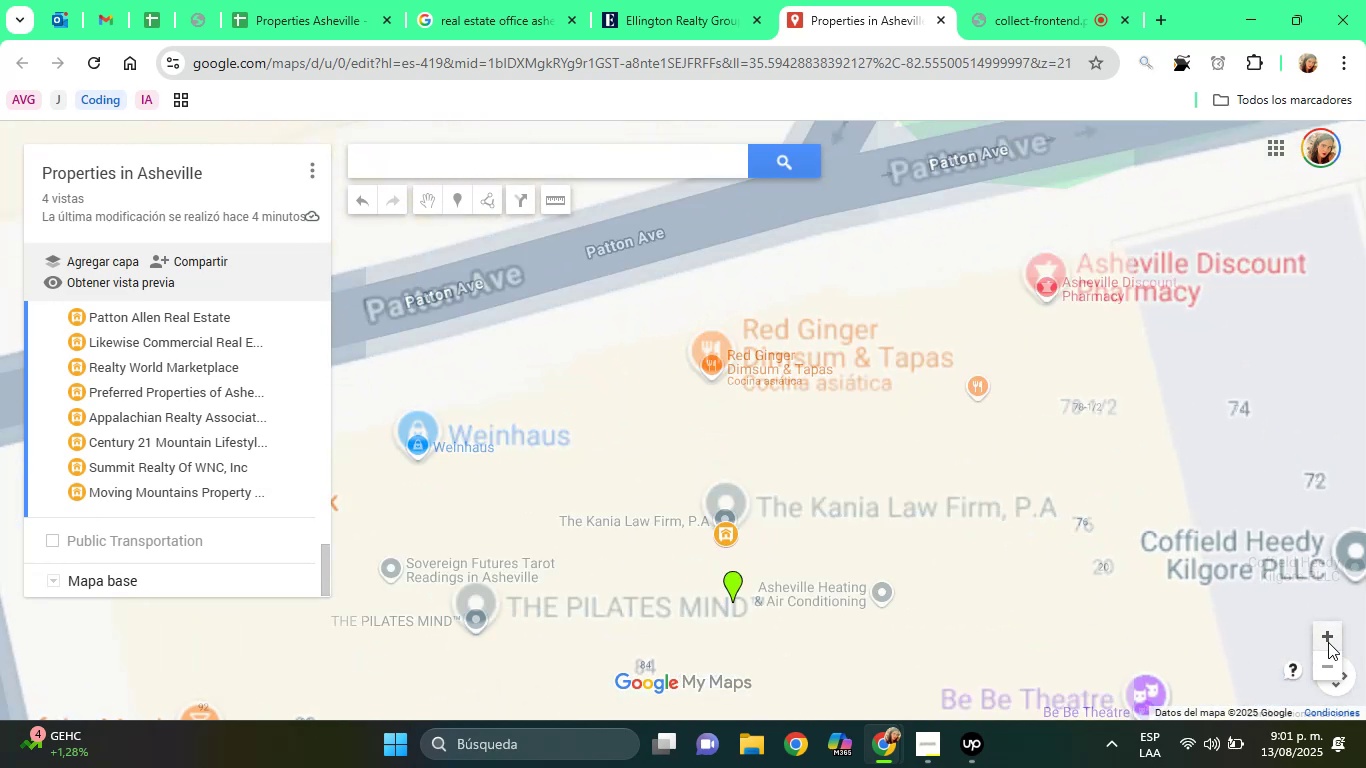 
left_click([1328, 642])
 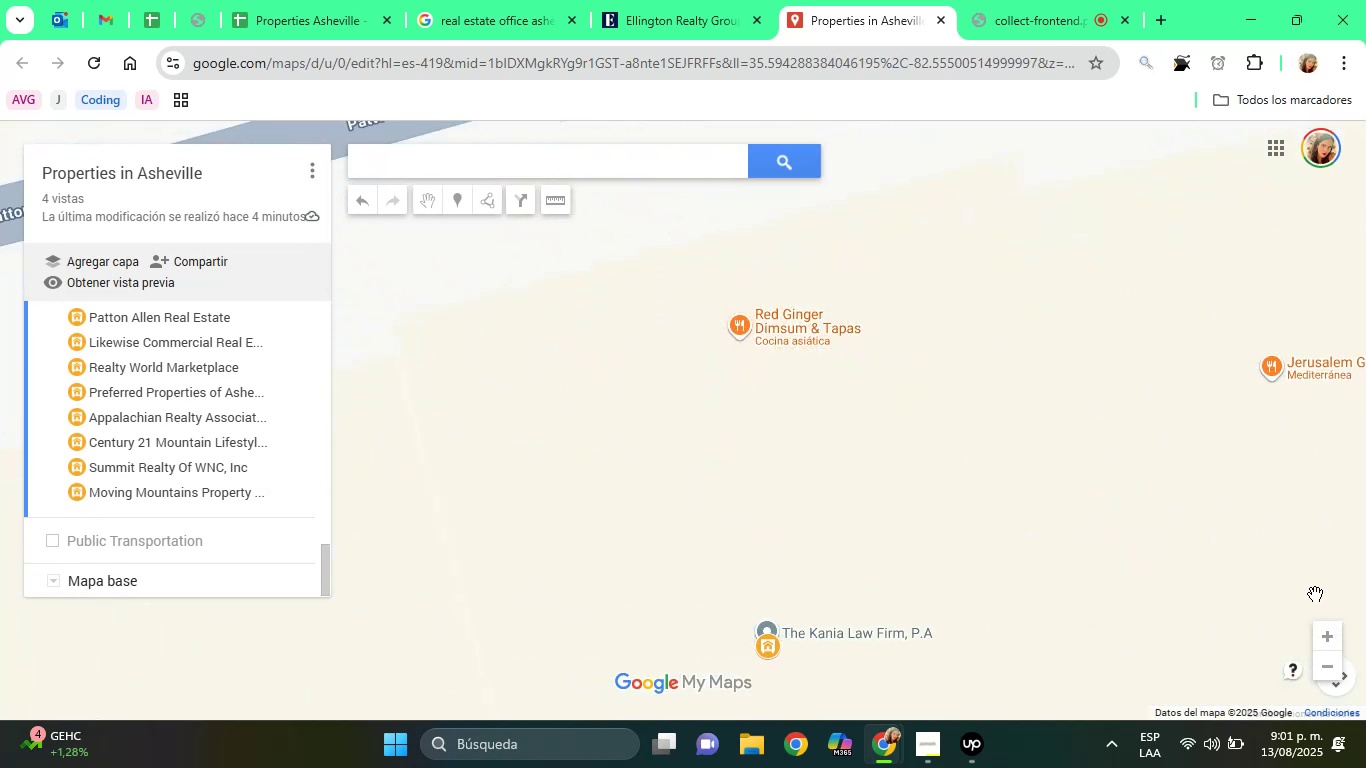 
left_click_drag(start_coordinate=[1046, 506], to_coordinate=[1047, 317])
 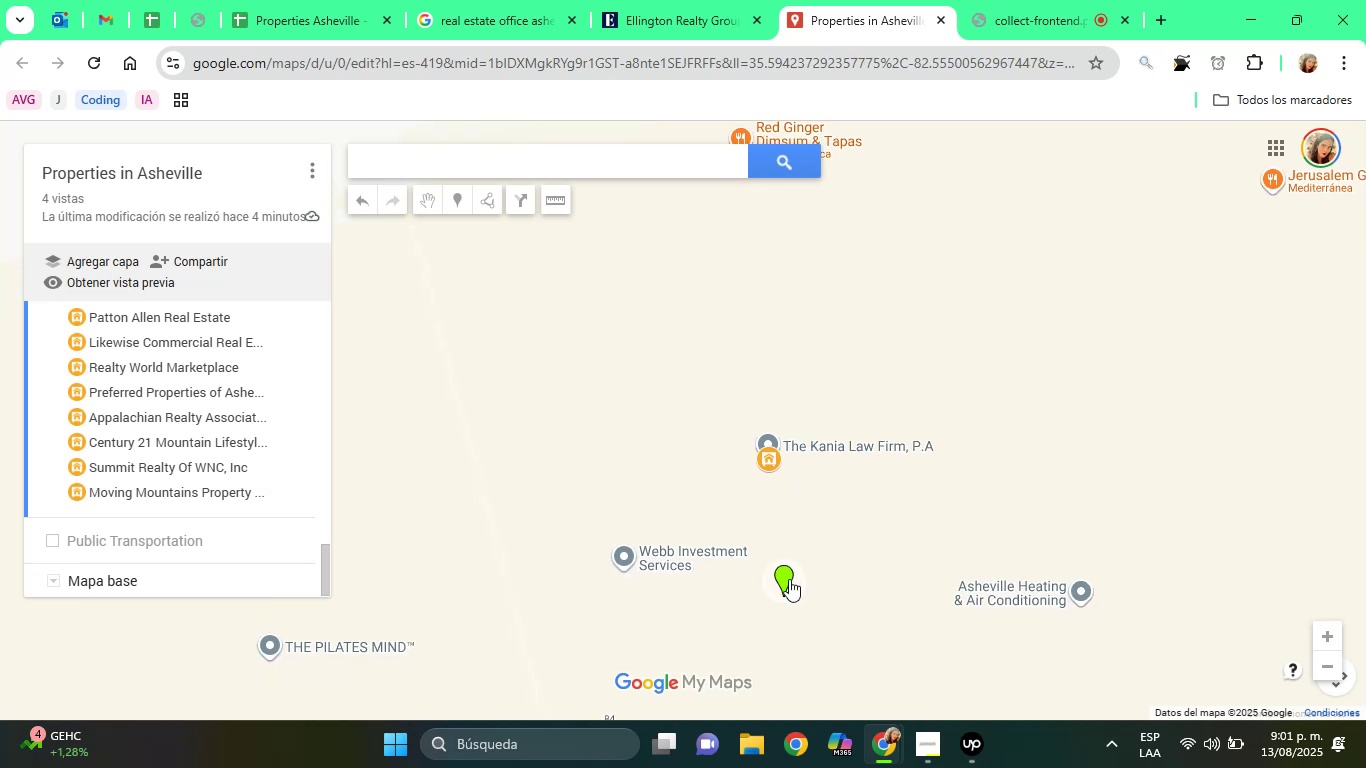 
left_click([789, 579])
 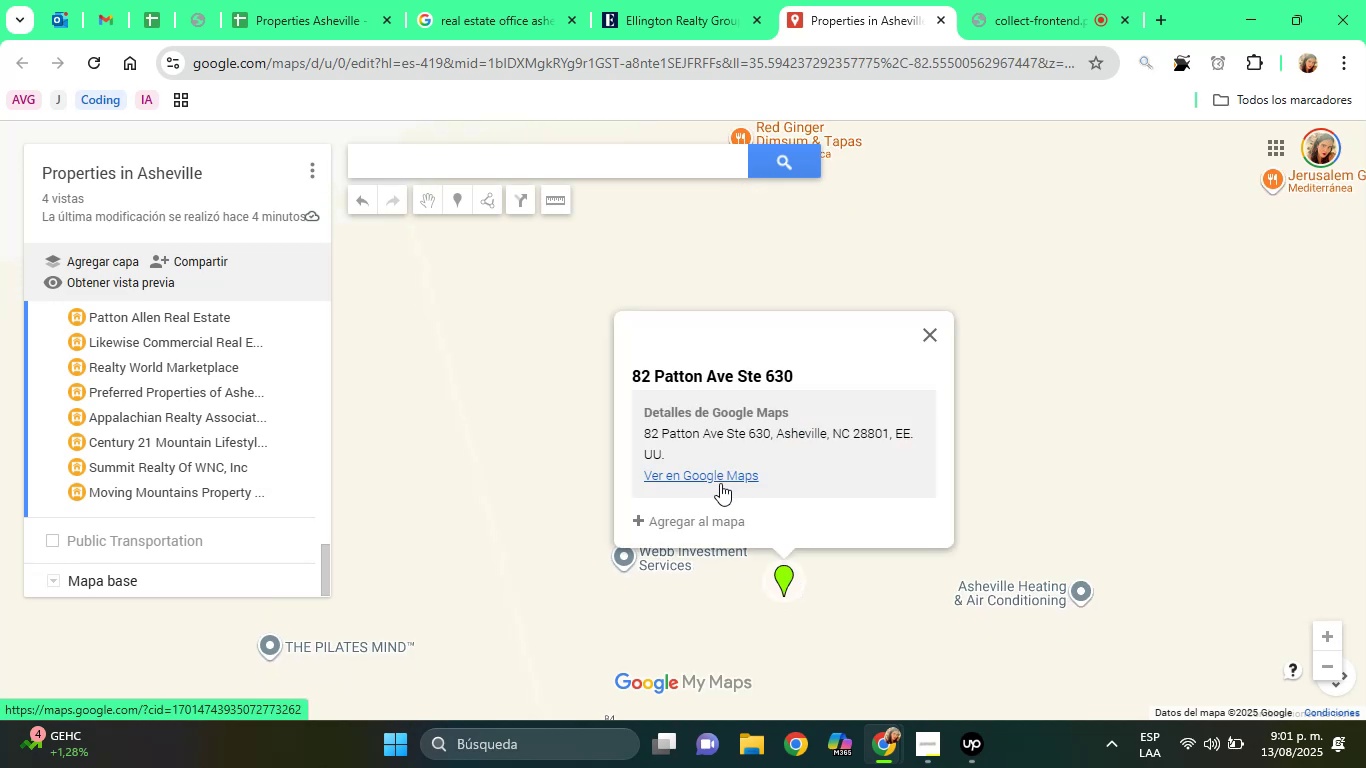 
left_click([703, 527])
 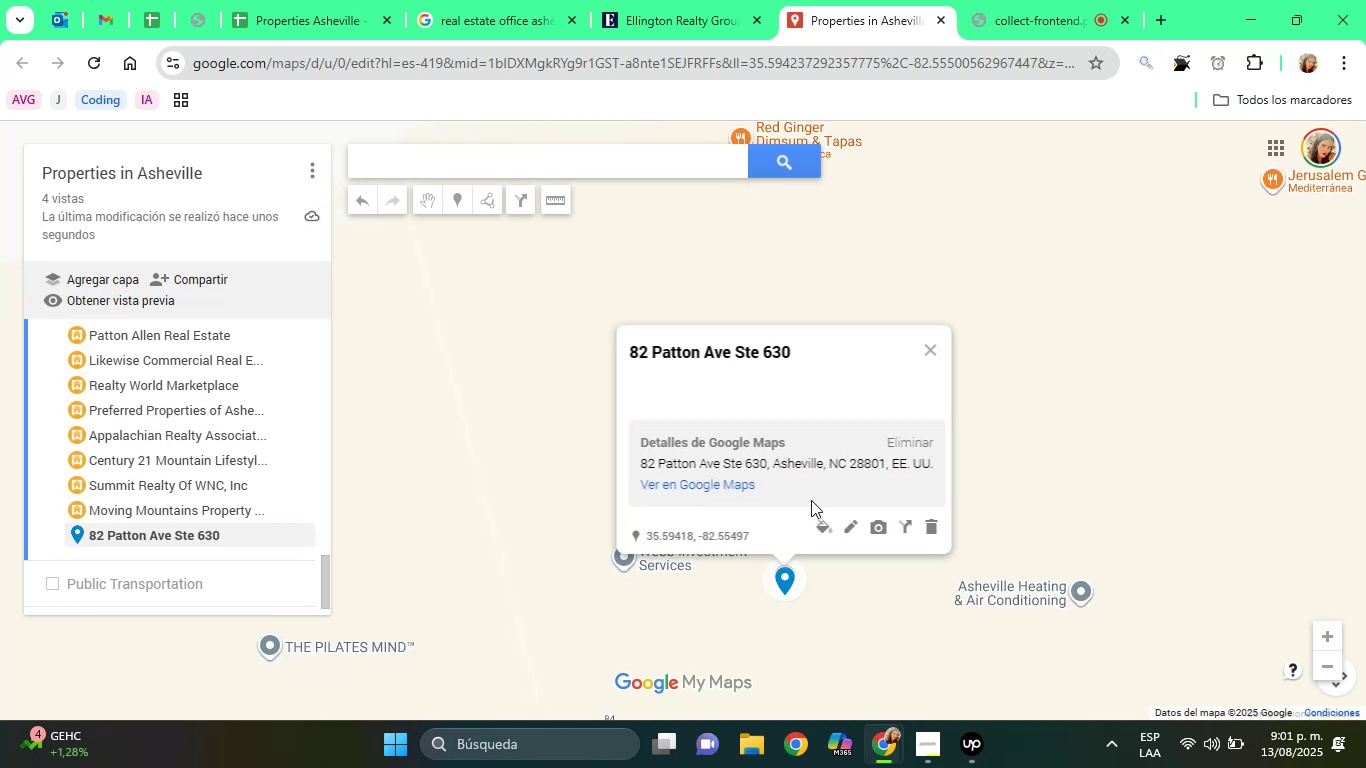 
left_click([814, 516])
 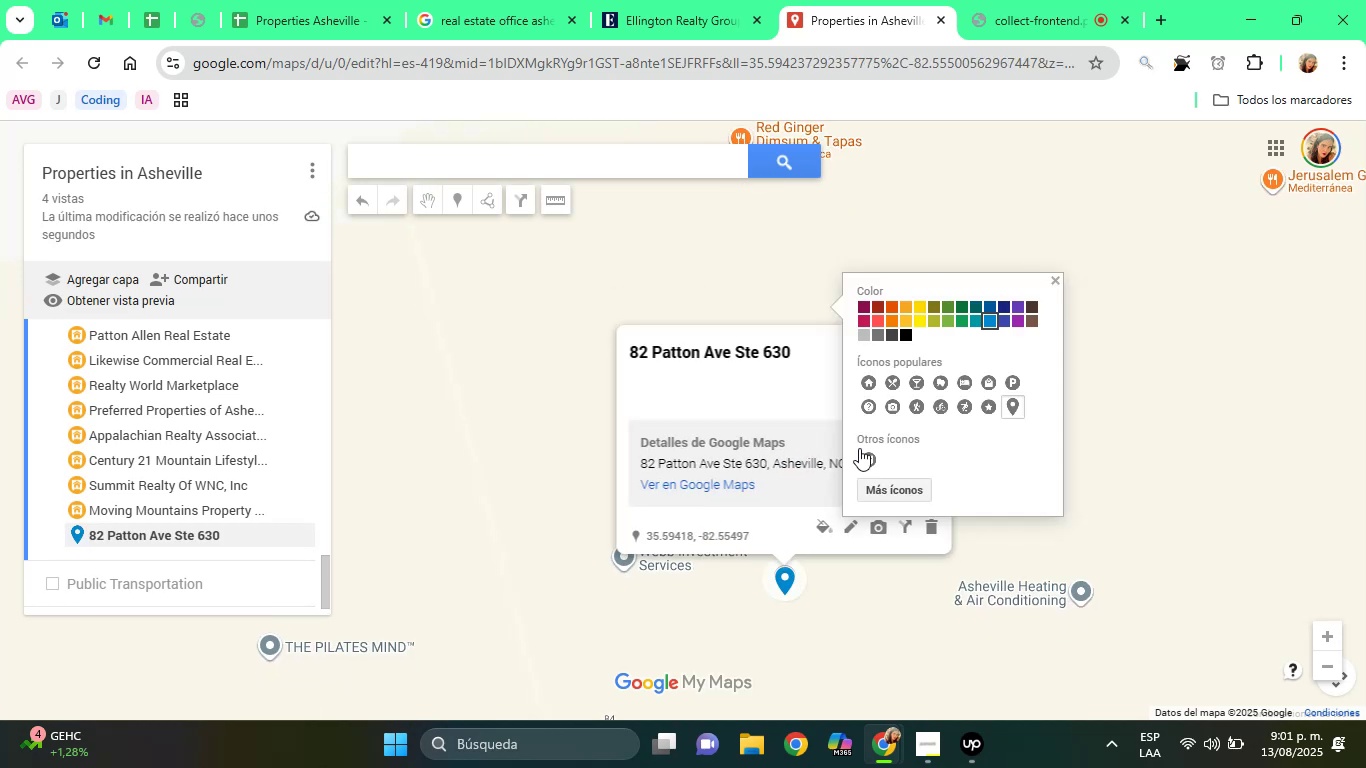 
left_click([863, 454])
 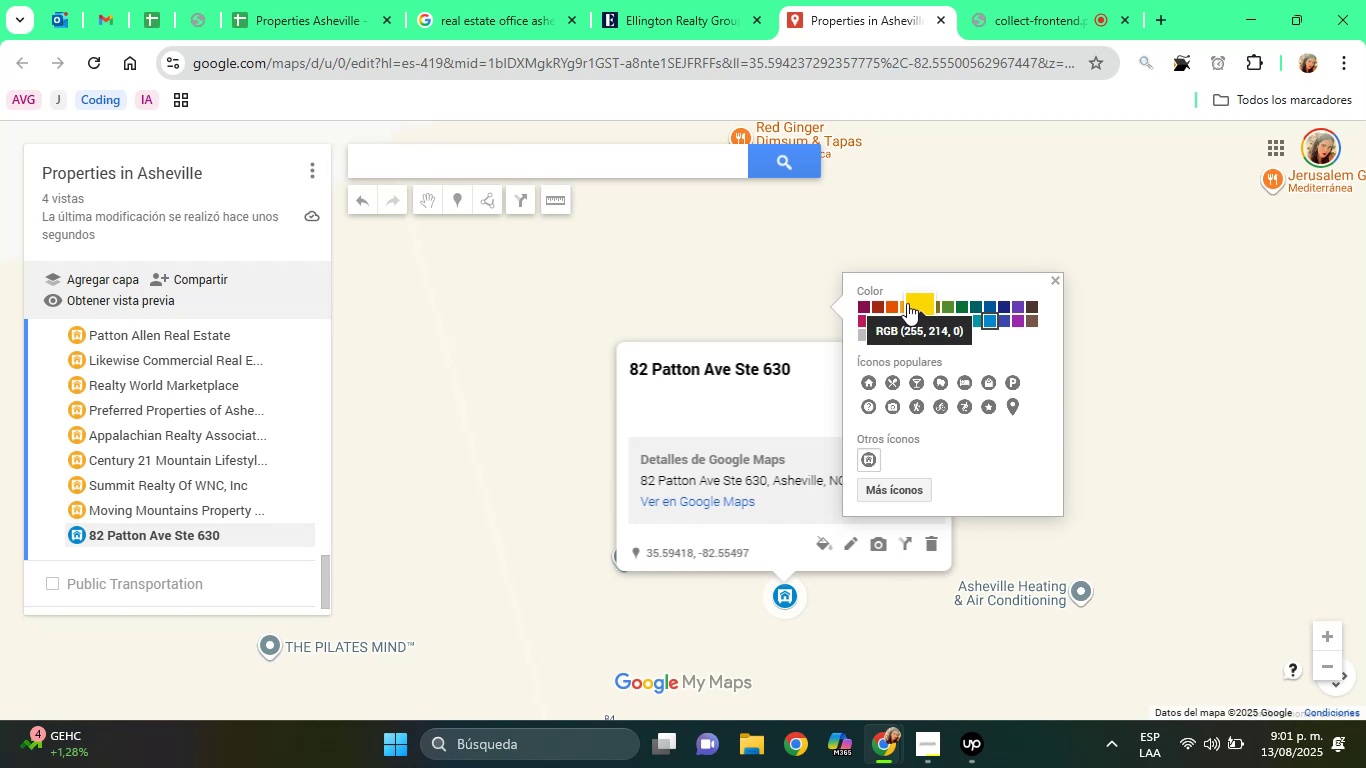 
left_click([902, 303])
 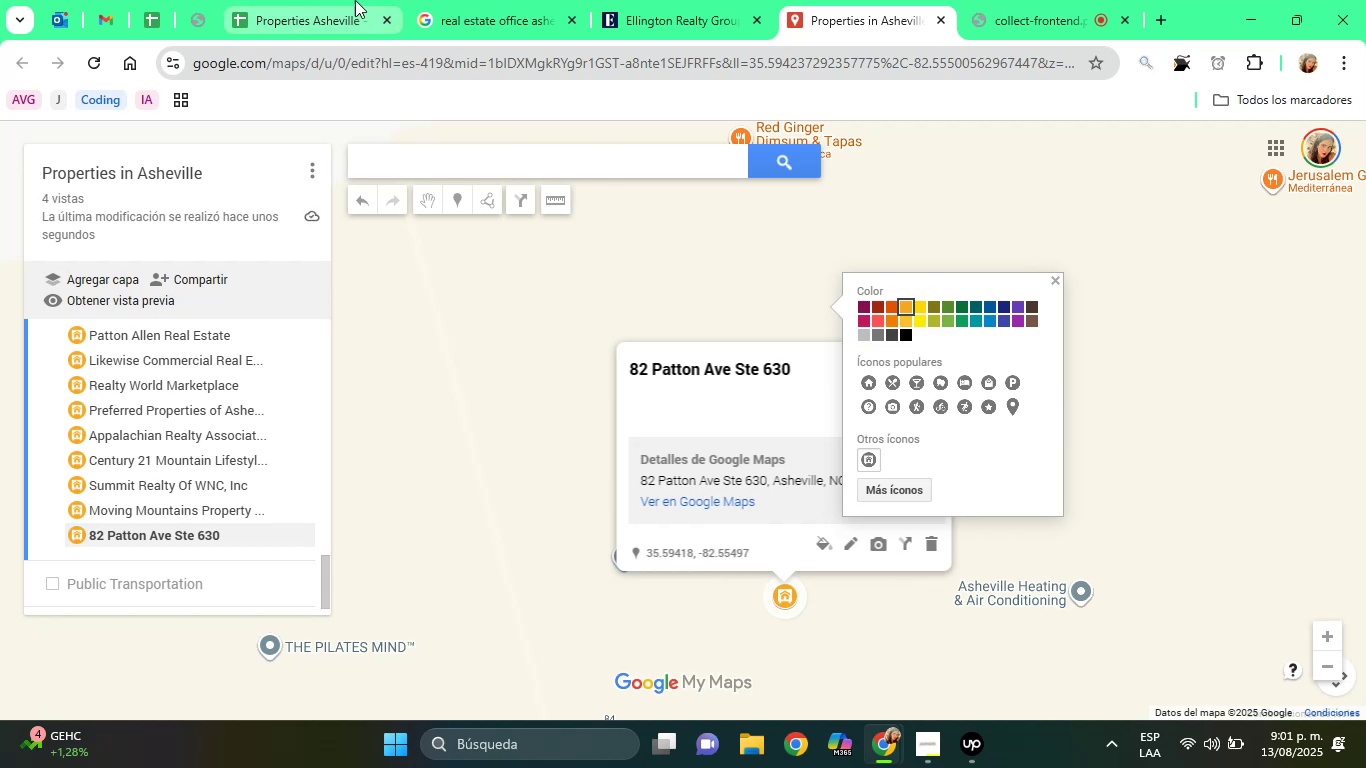 
wait(5.24)
 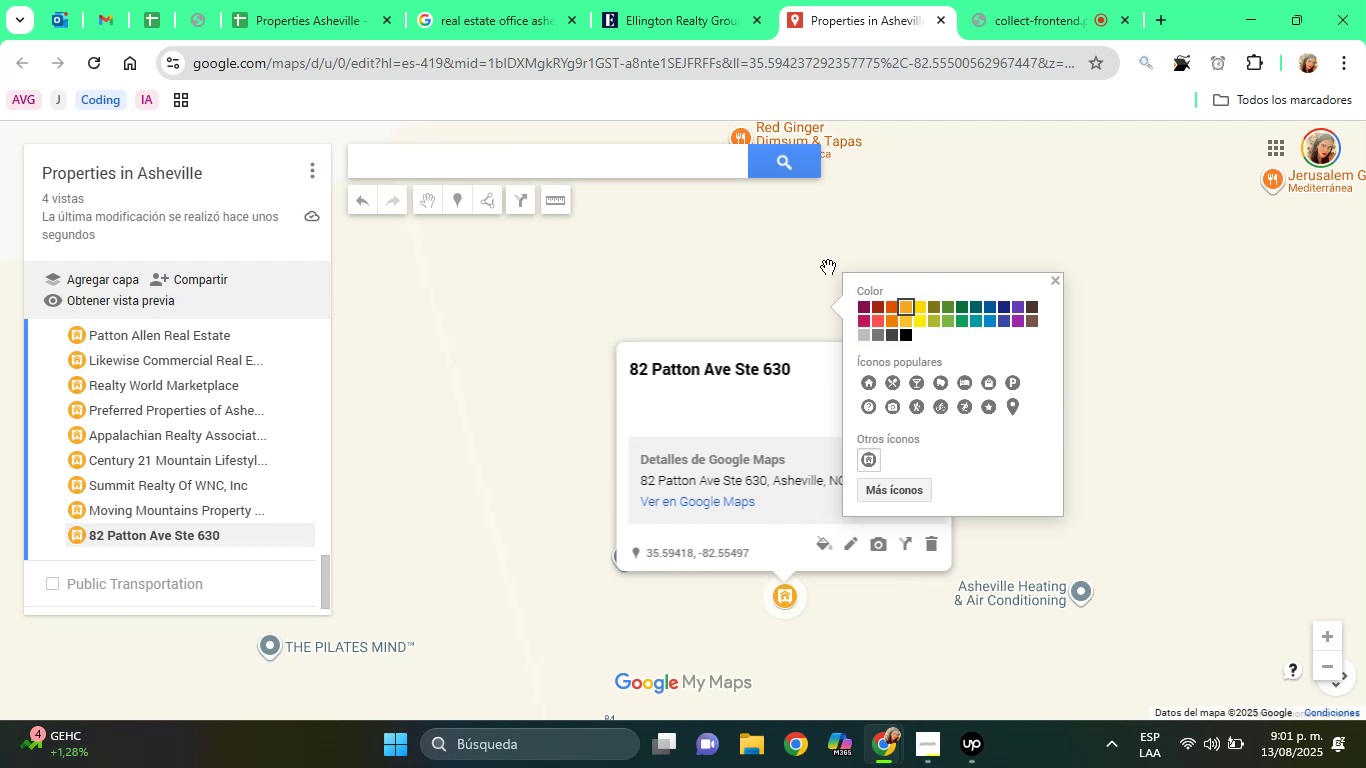 
left_click([409, 0])
 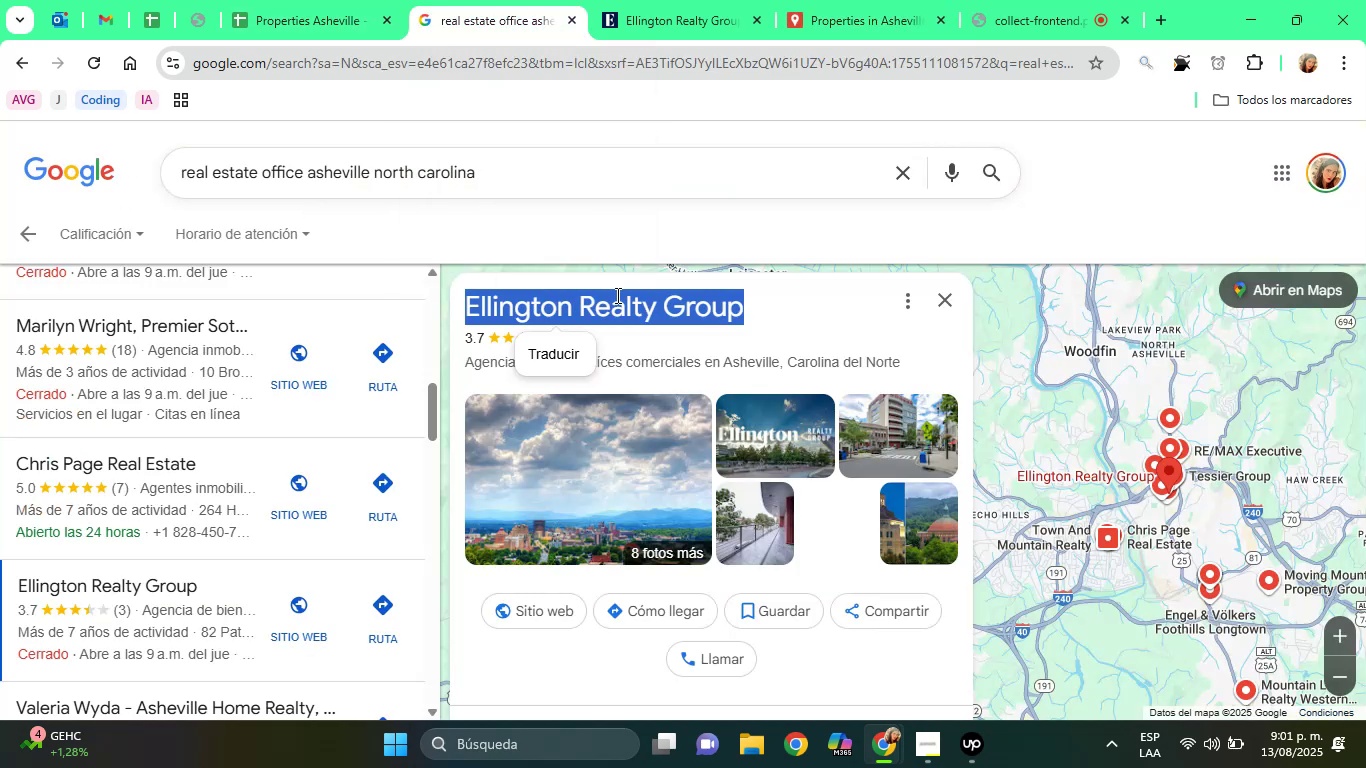 
double_click([616, 298])
 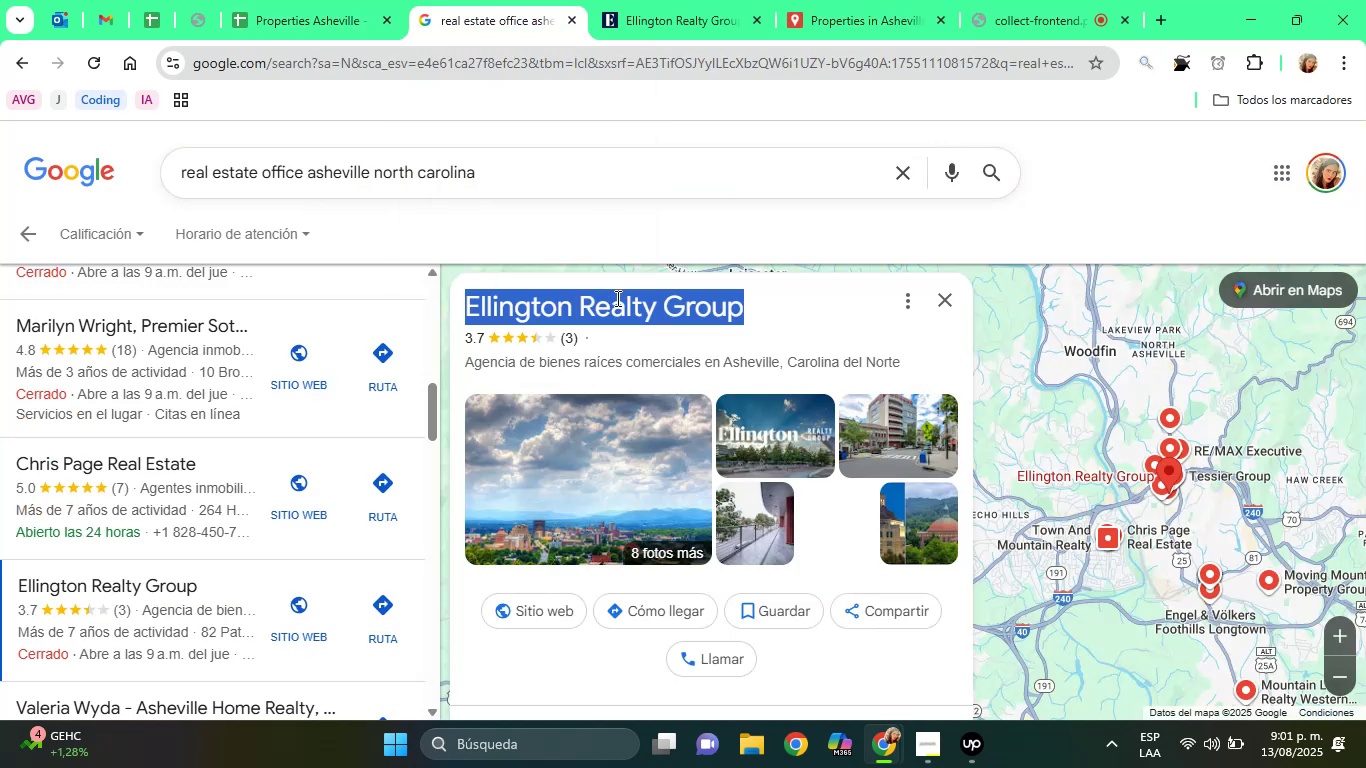 
triple_click([616, 298])
 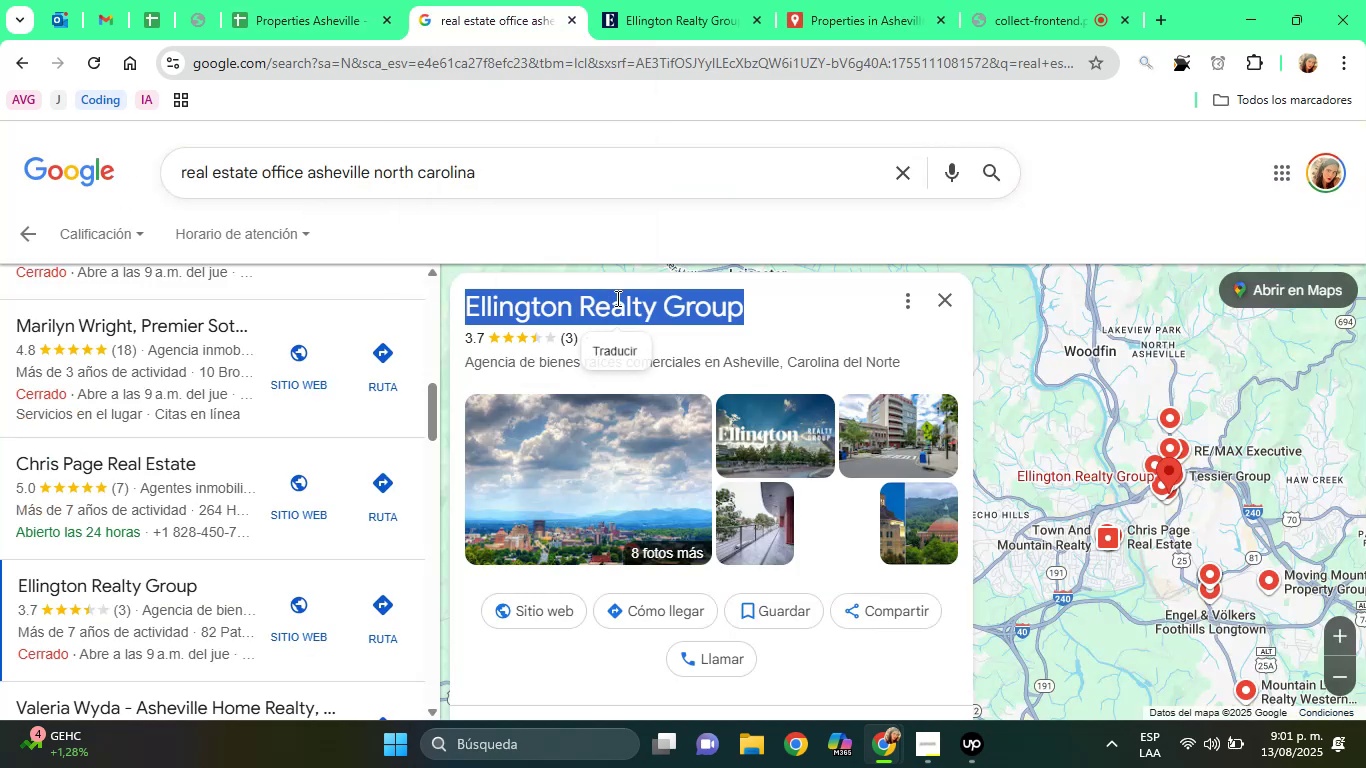 
right_click([616, 298])
 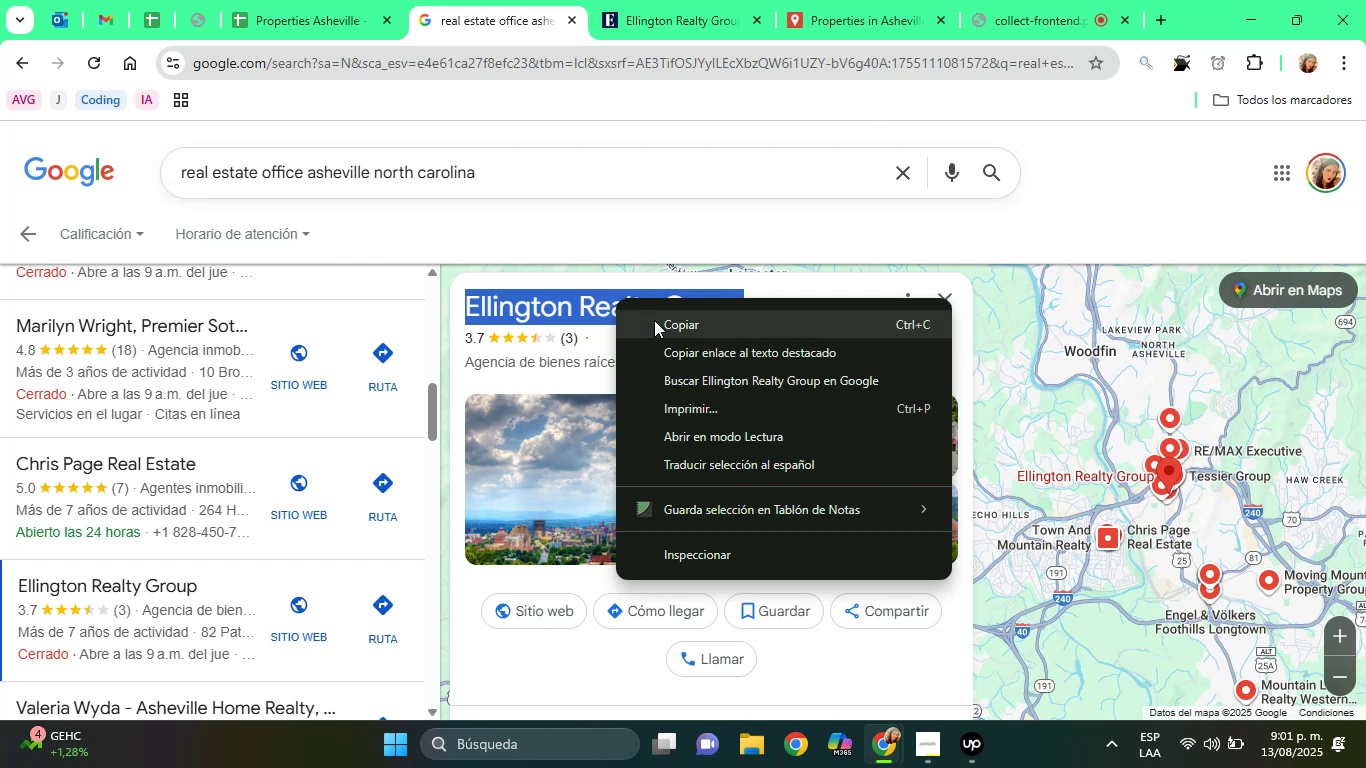 
left_click([660, 323])
 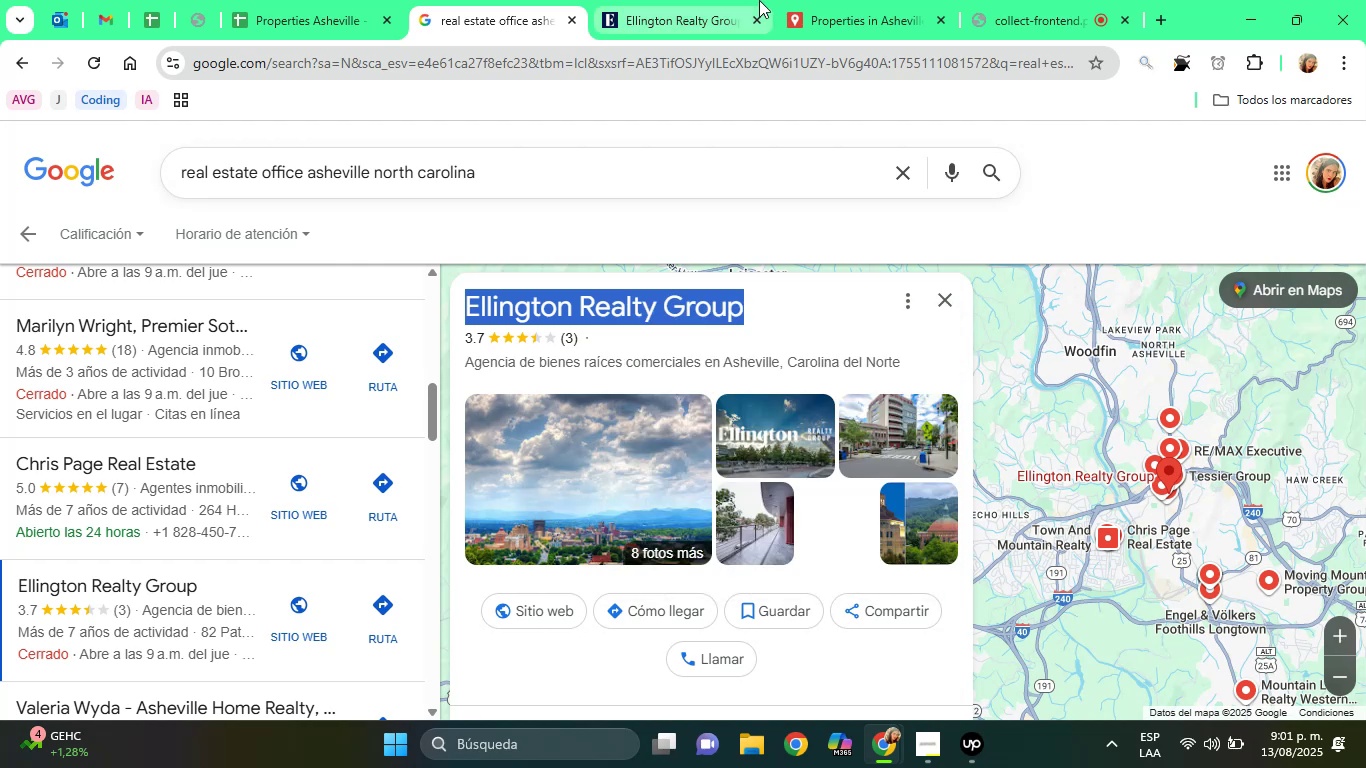 
left_click([759, 0])
 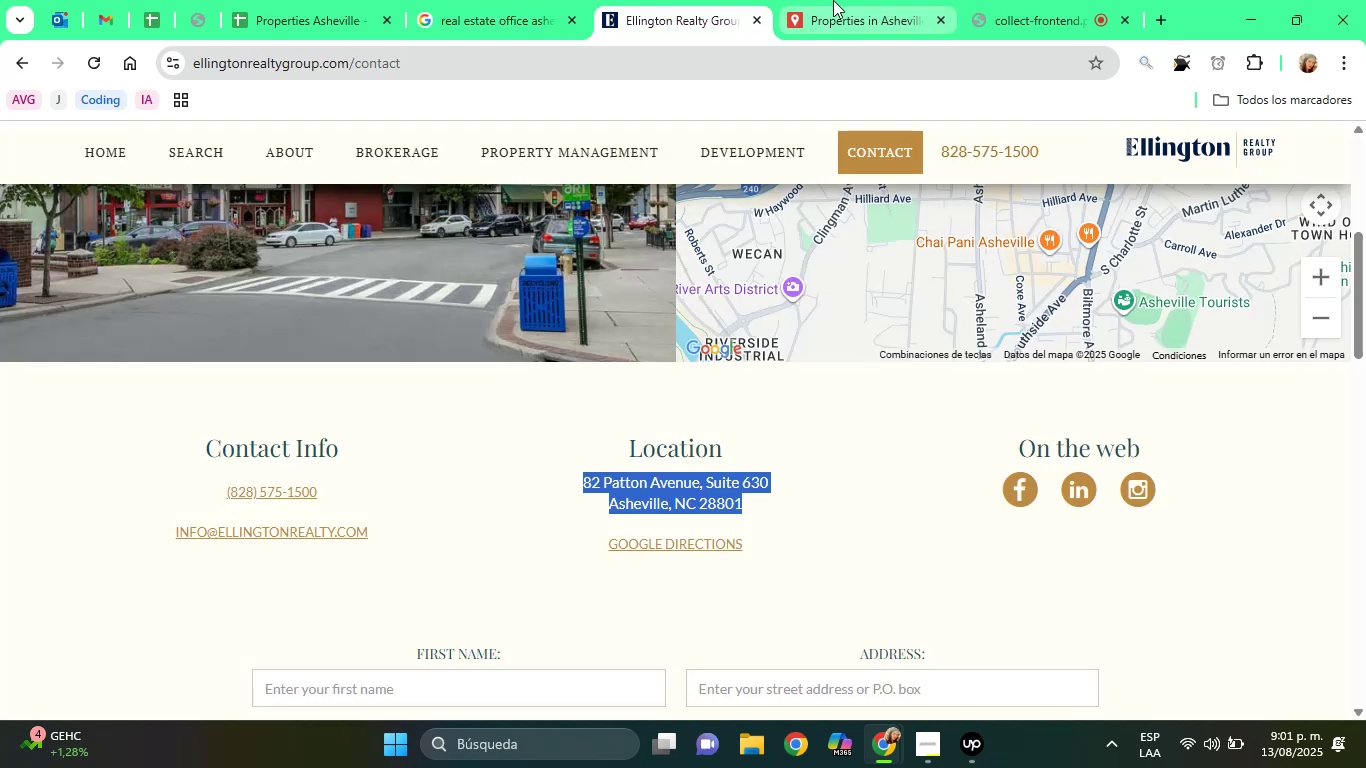 
left_click([833, 0])
 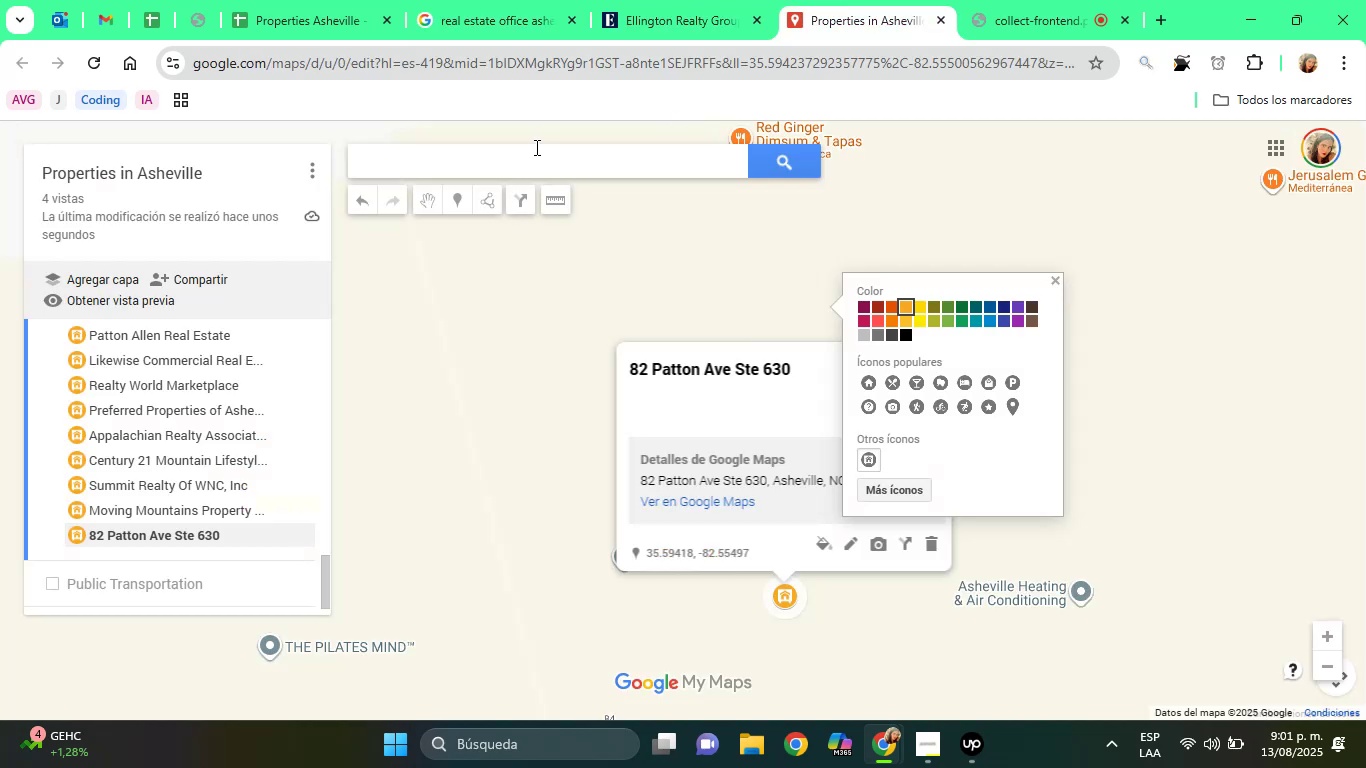 
right_click([535, 147])
 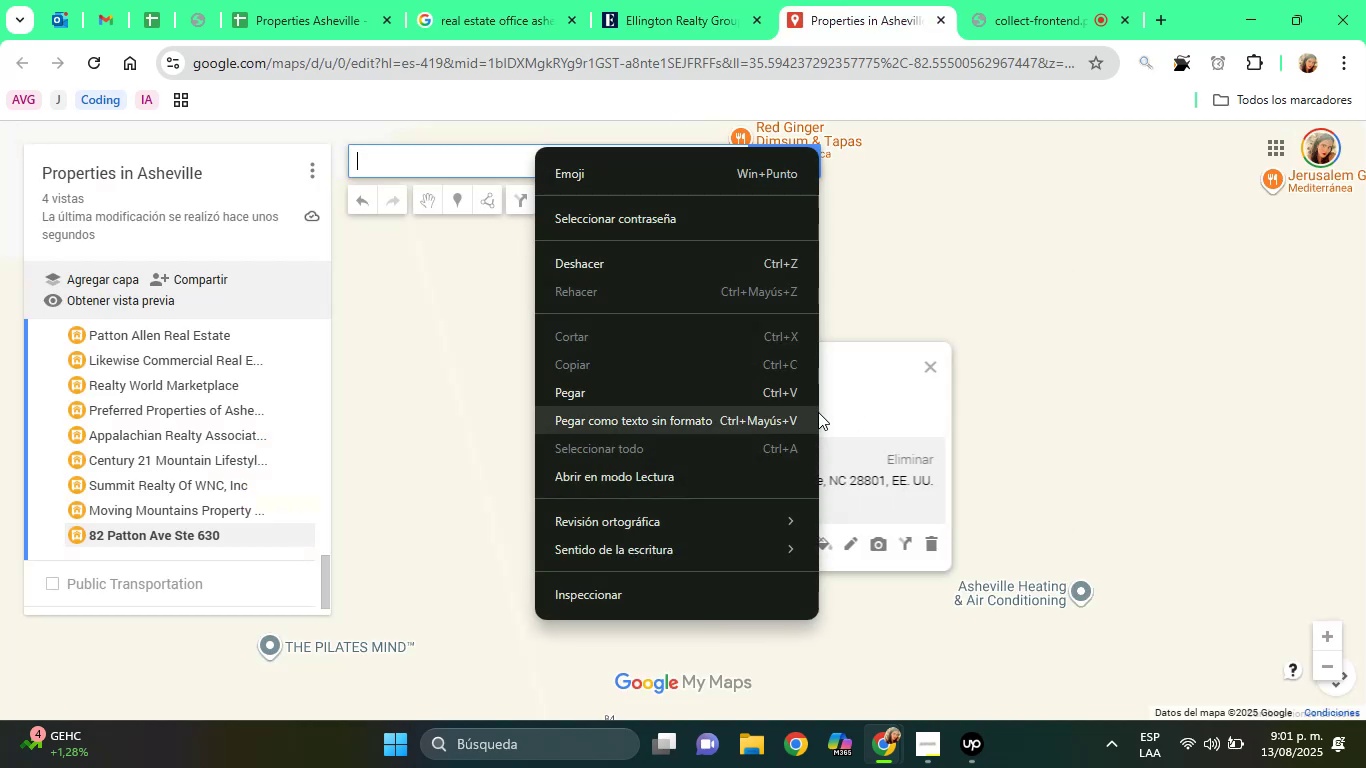 
left_click([868, 364])
 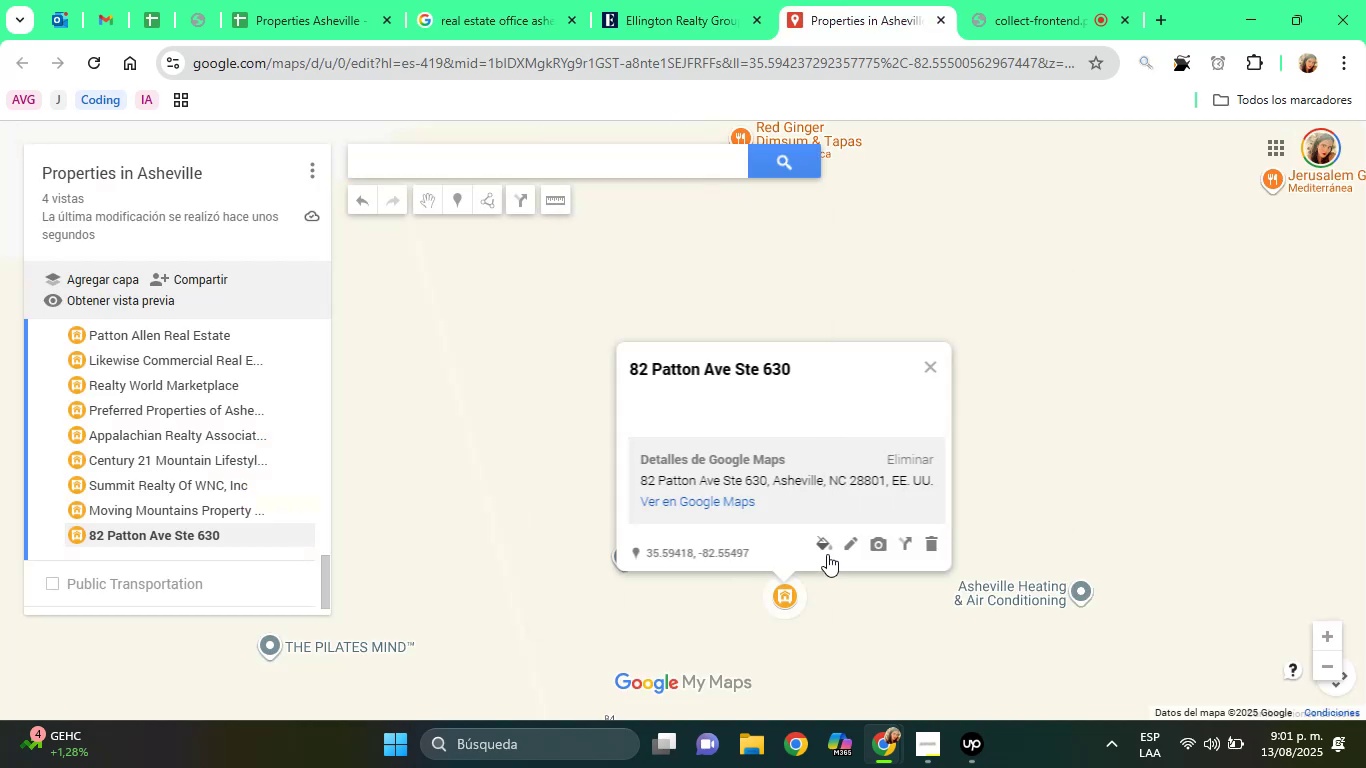 
left_click([846, 546])
 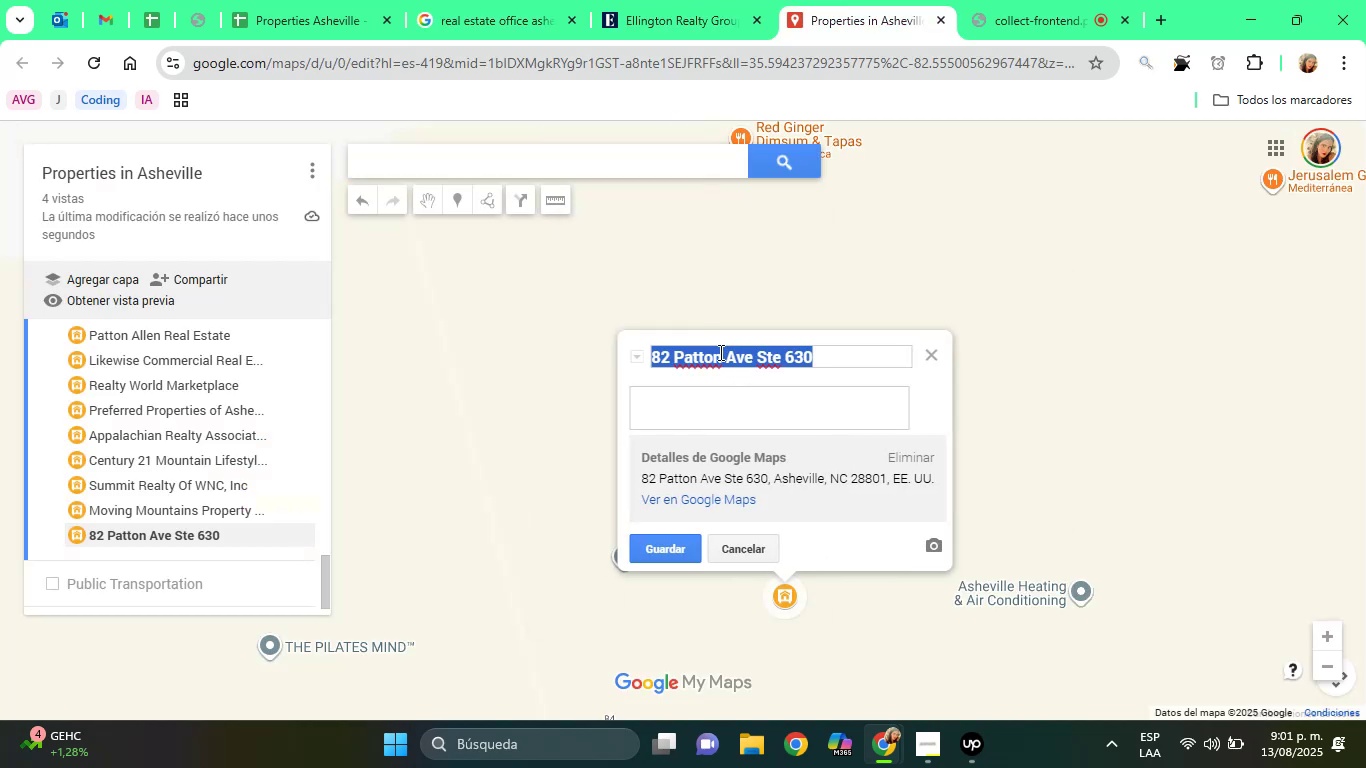 
right_click([719, 348])
 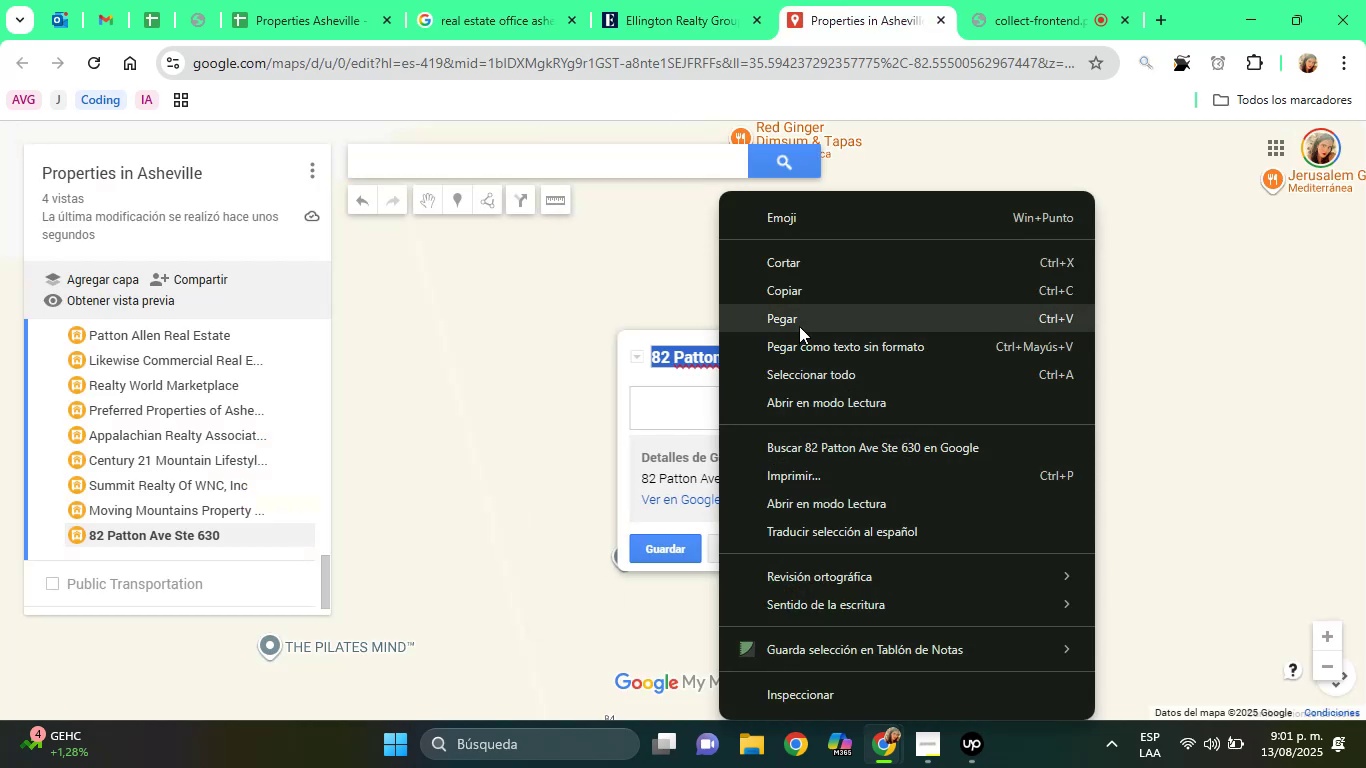 
left_click([799, 326])
 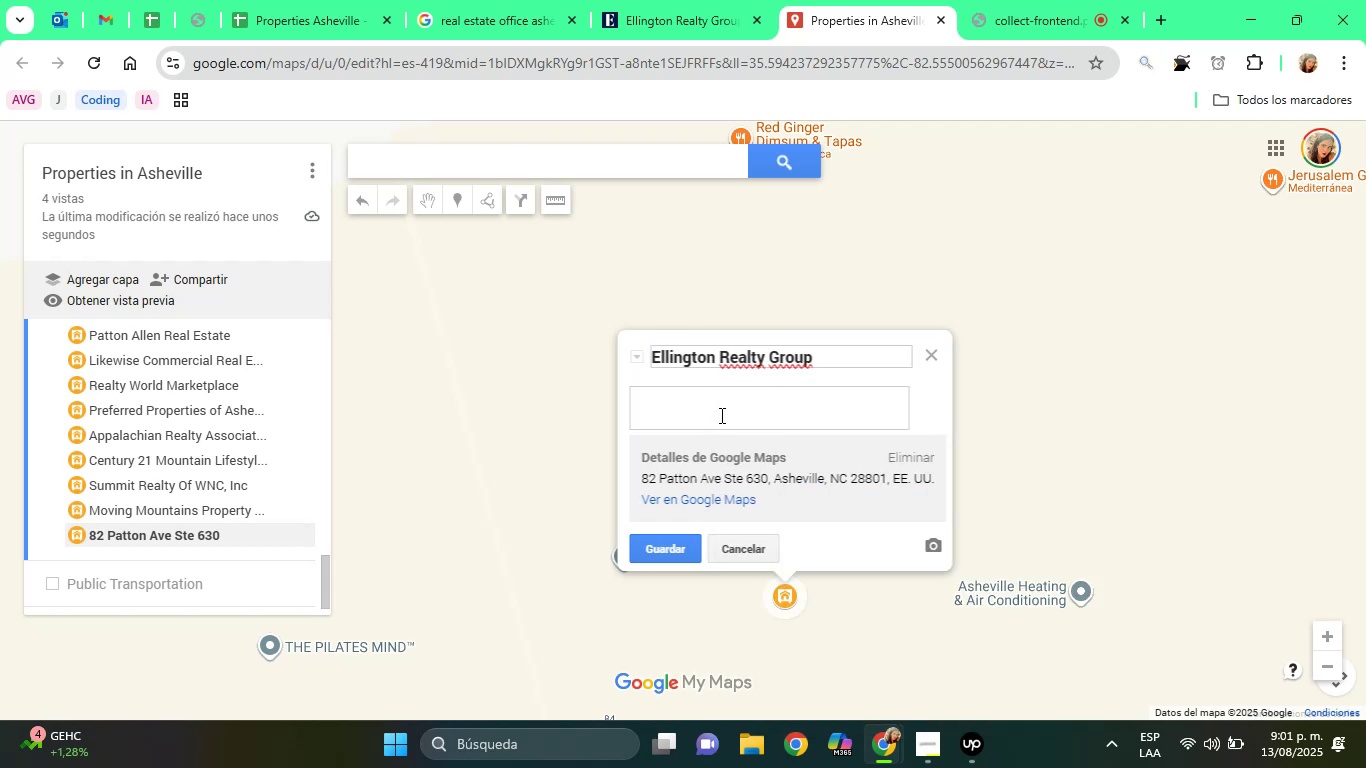 
left_click([720, 415])
 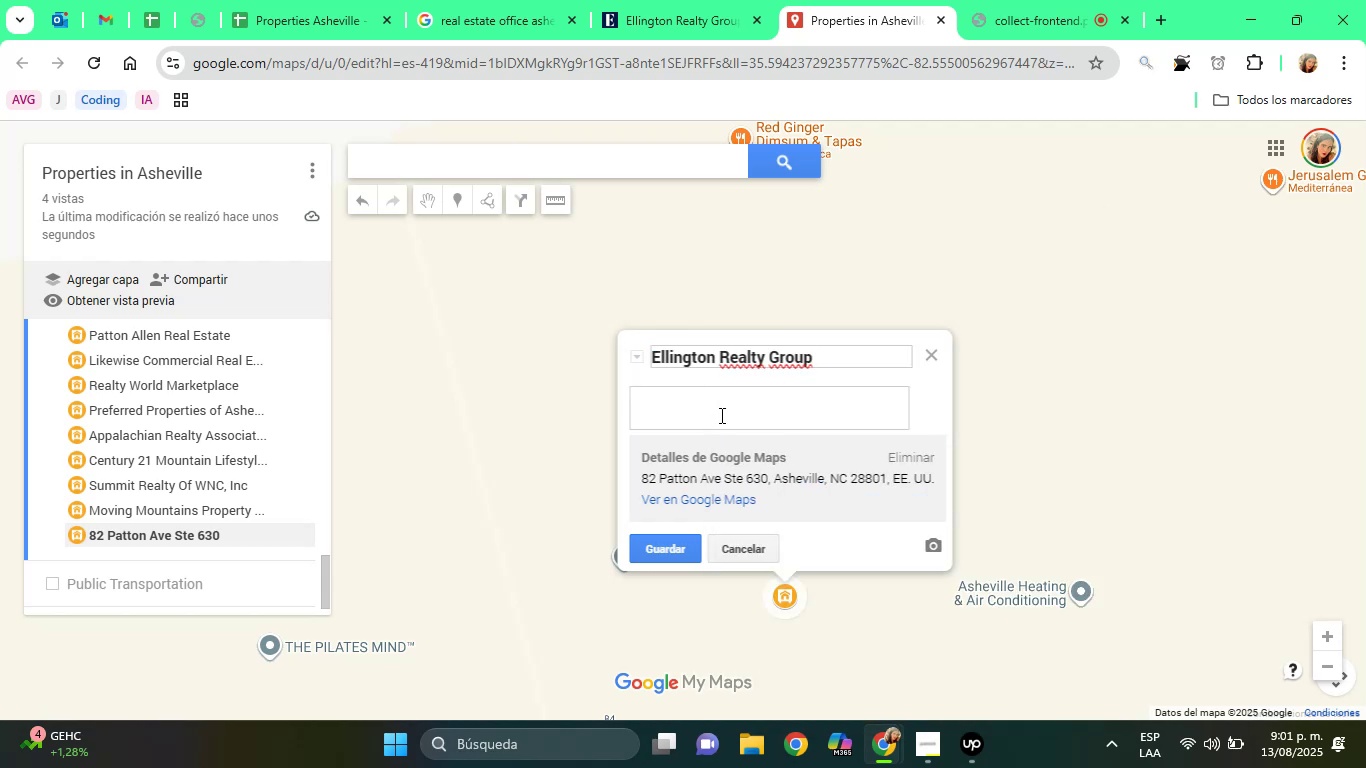 
type(Agency Office)
 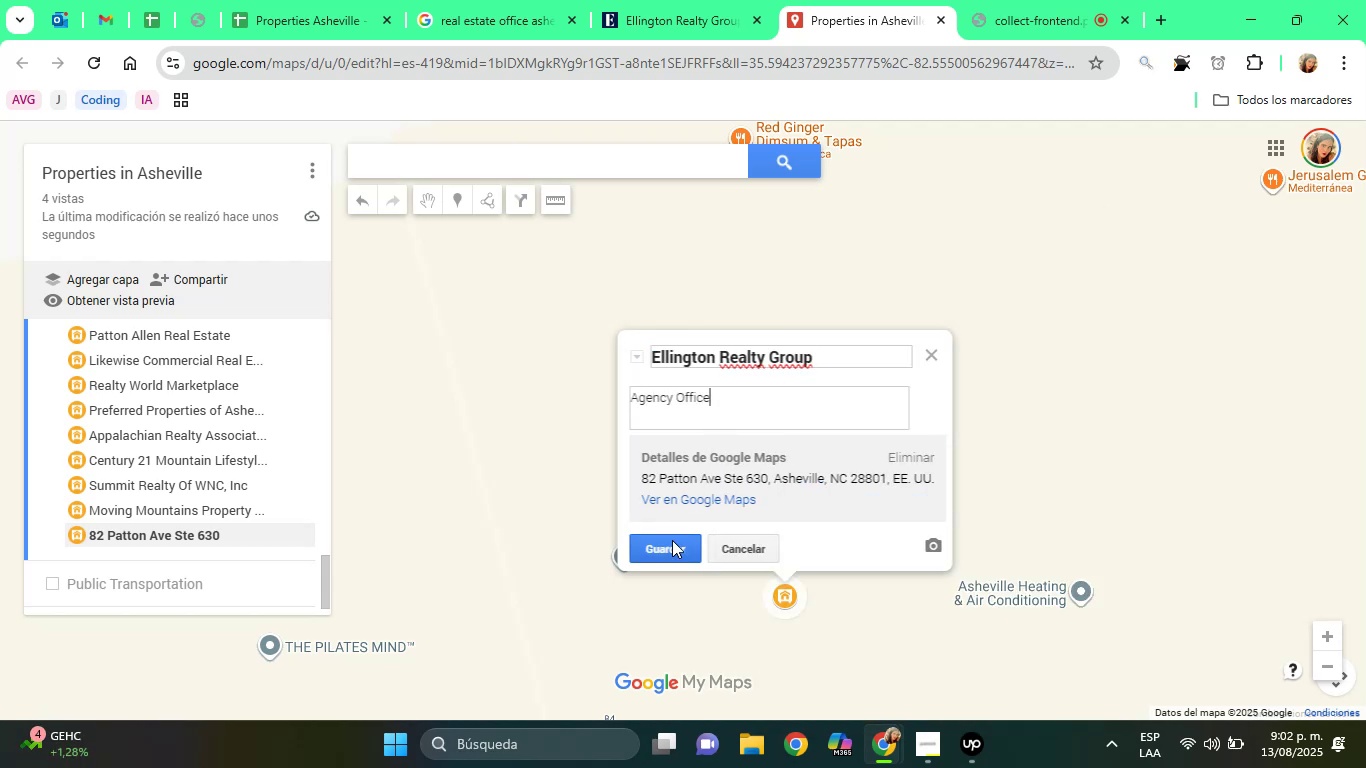 
left_click([667, 547])
 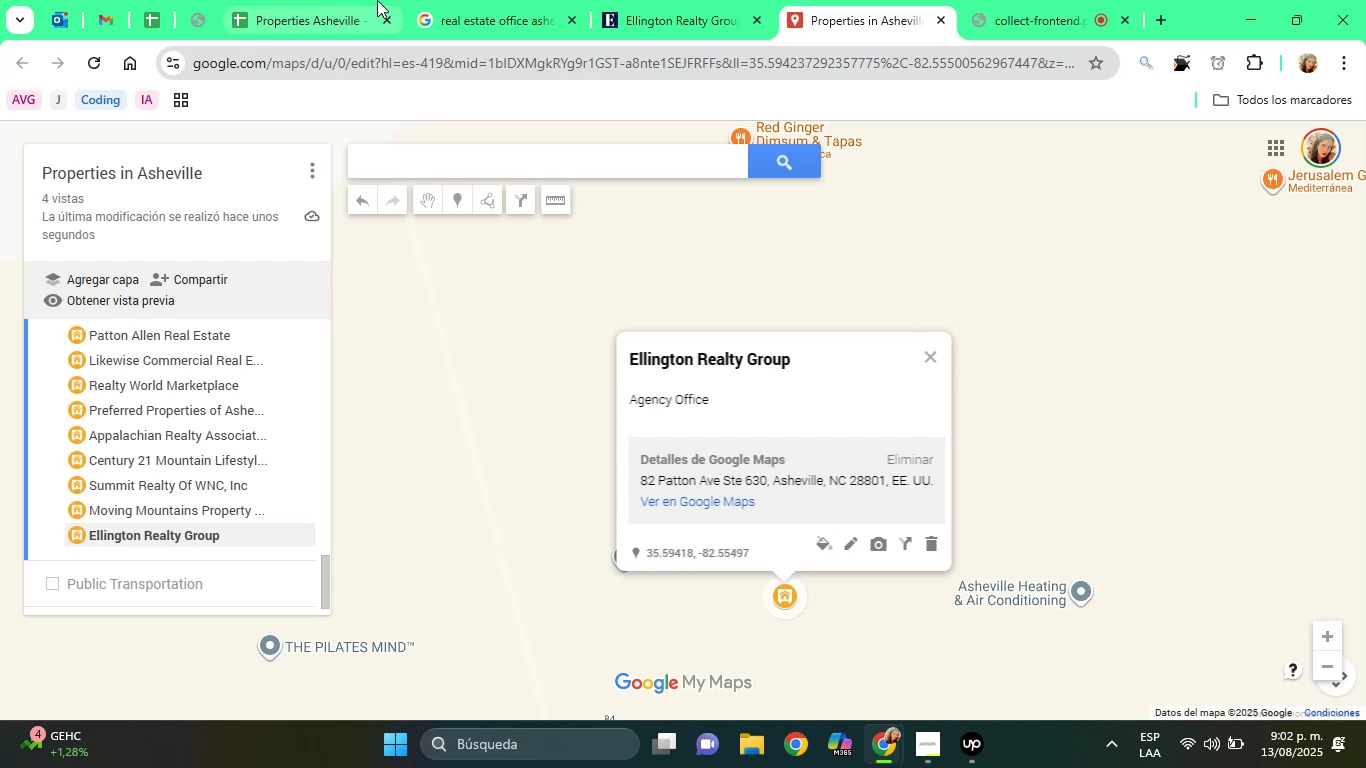 
left_click([368, 0])
 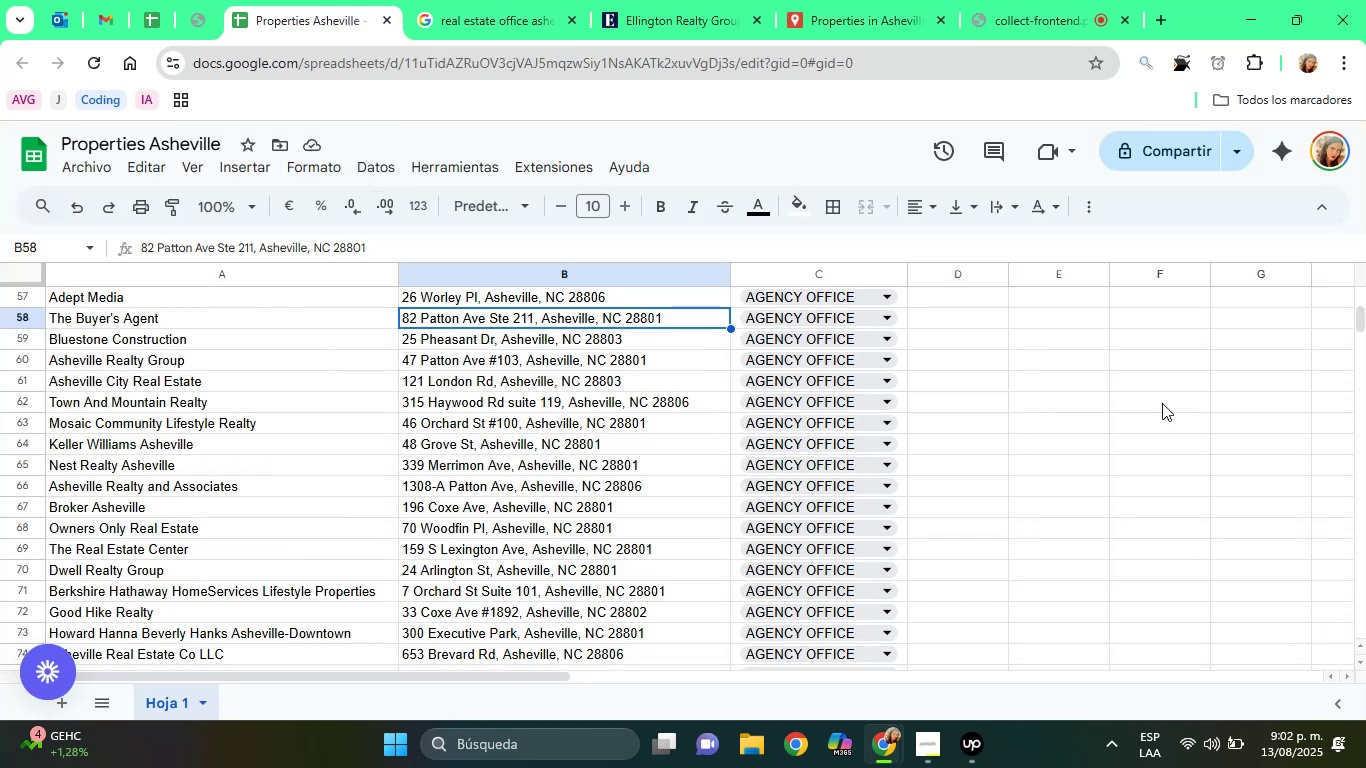 
left_click([1182, 423])
 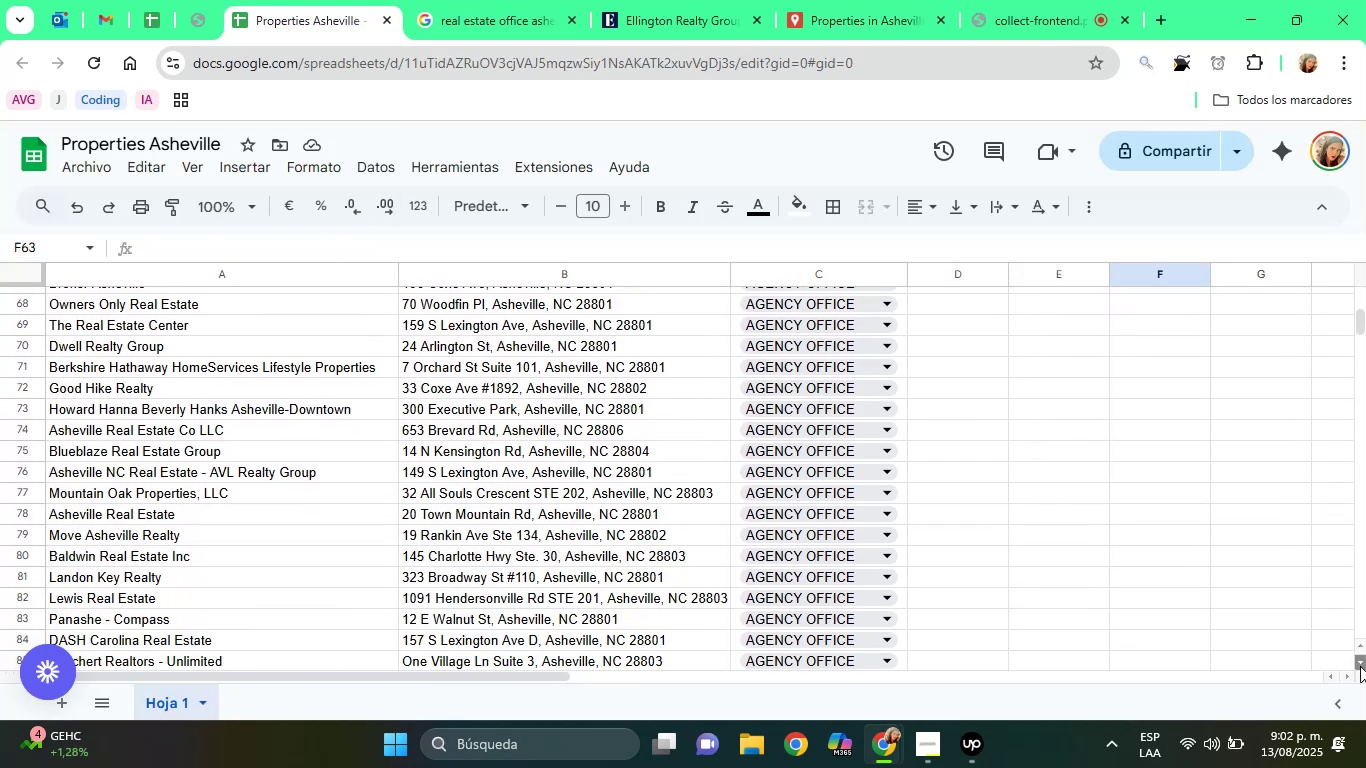 
left_click([1360, 666])
 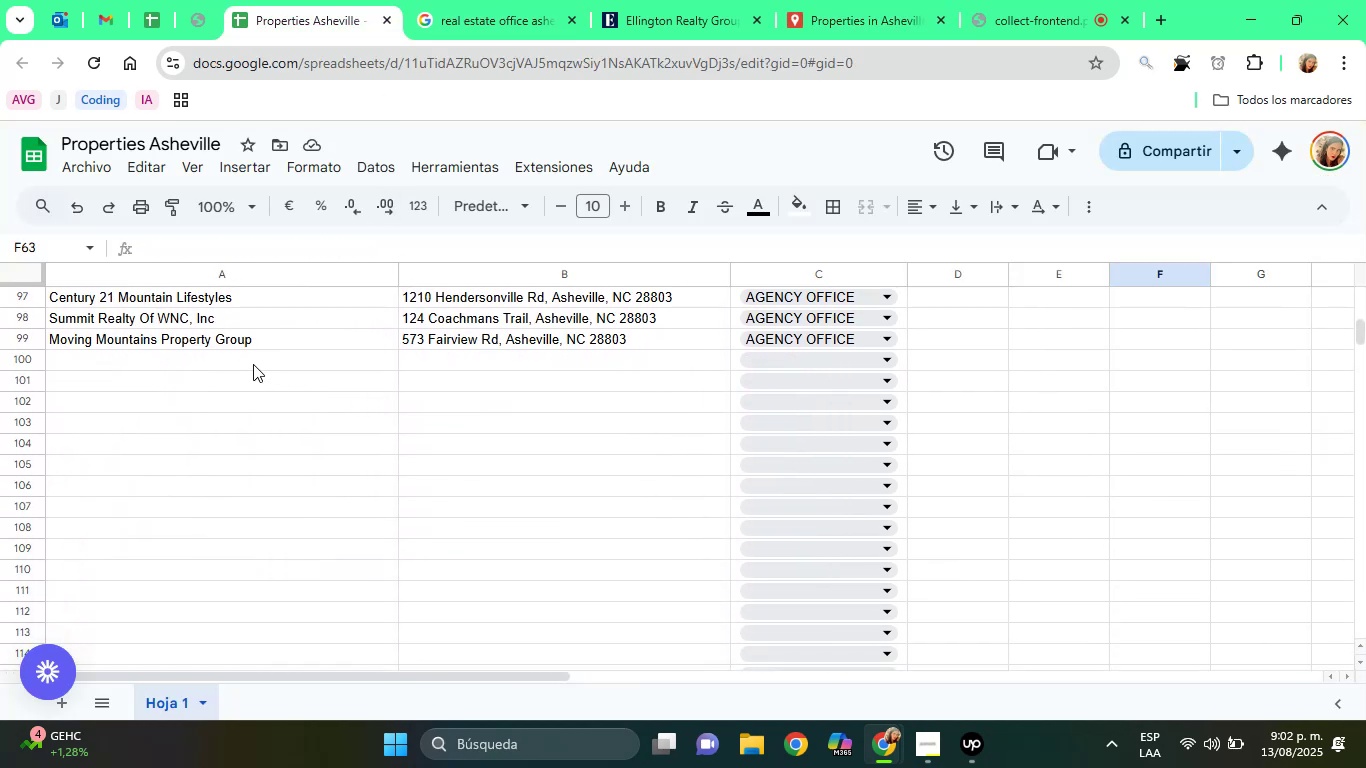 
left_click([253, 364])
 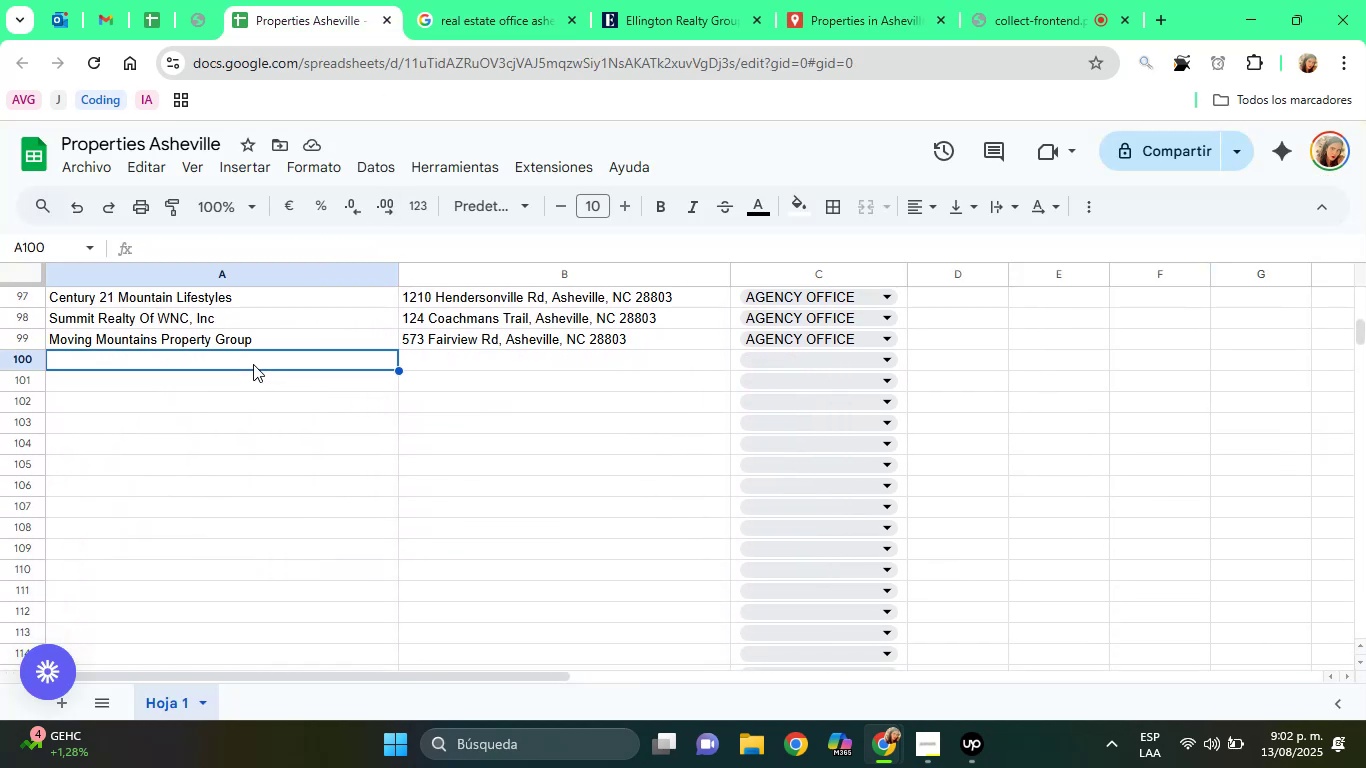 
right_click([253, 364])
 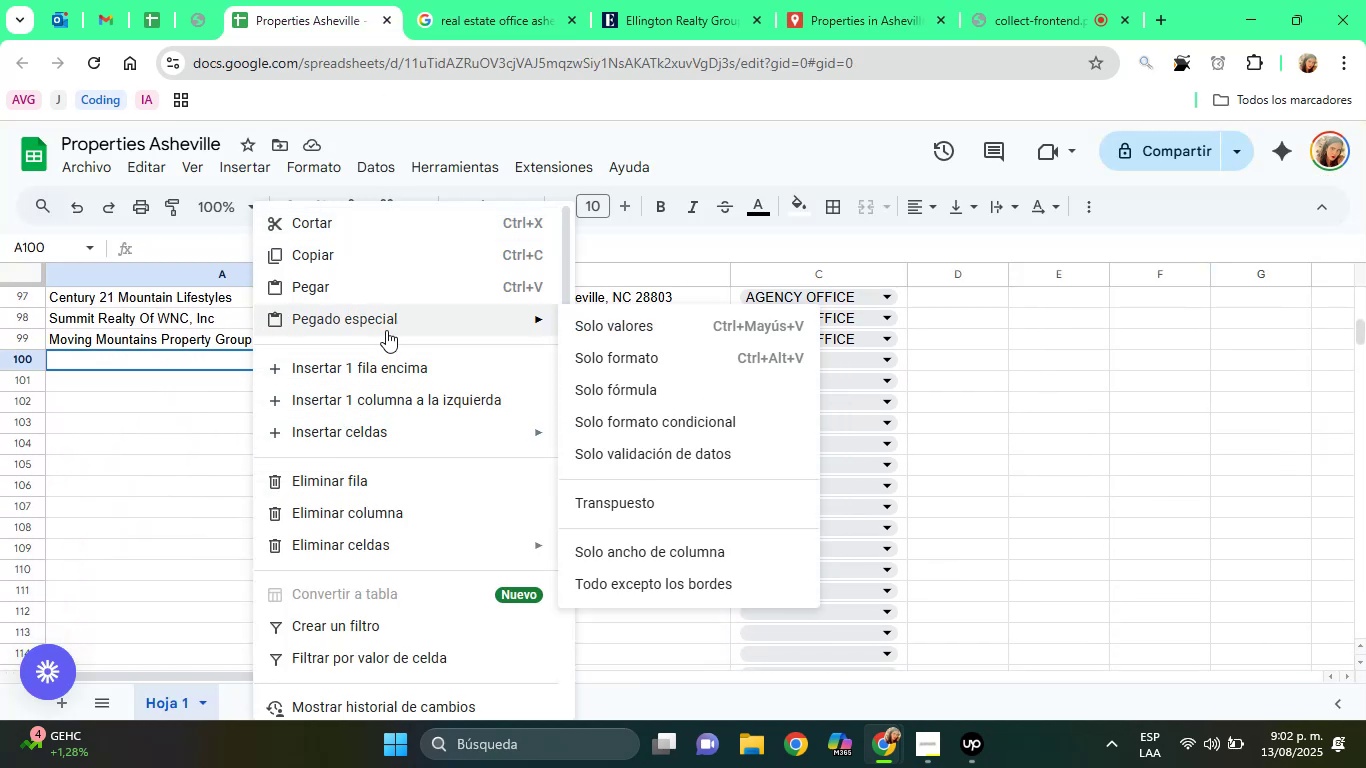 
left_click([587, 331])
 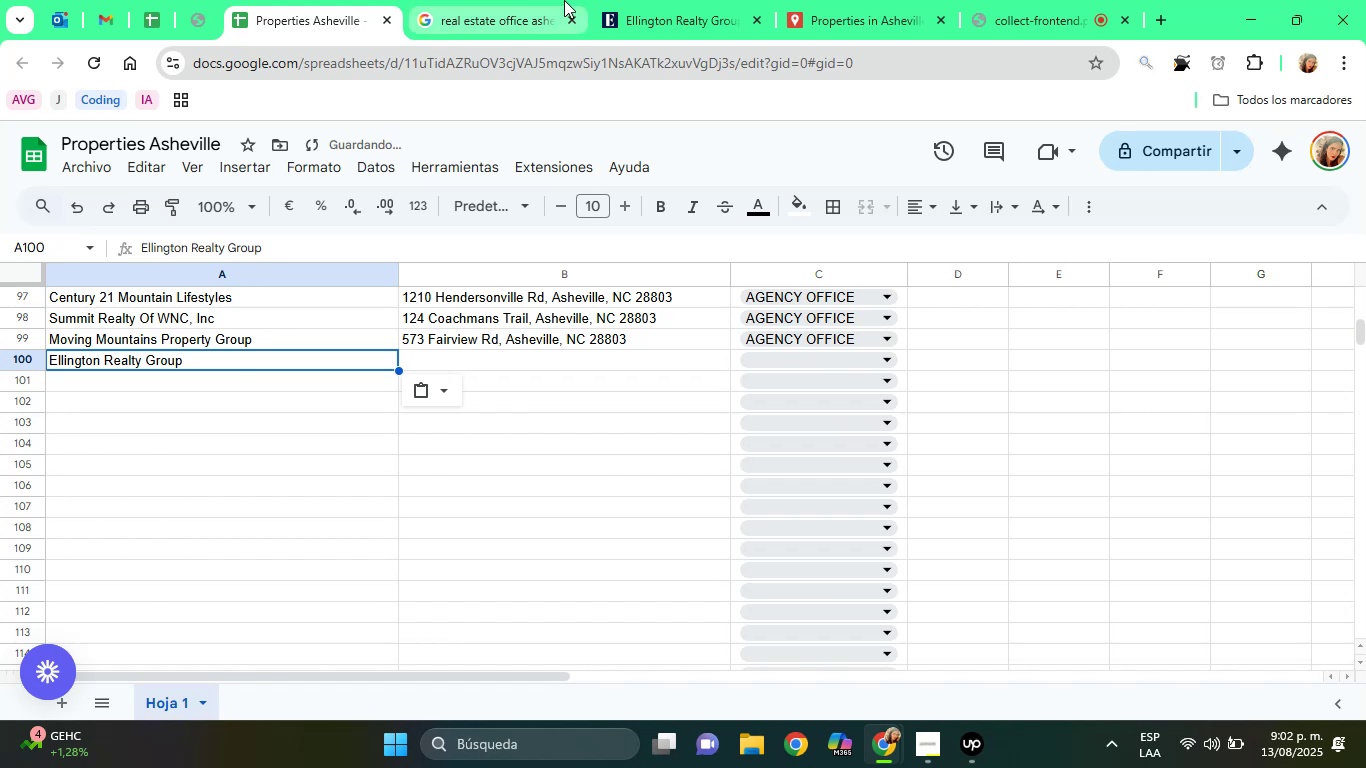 
left_click([564, 0])
 